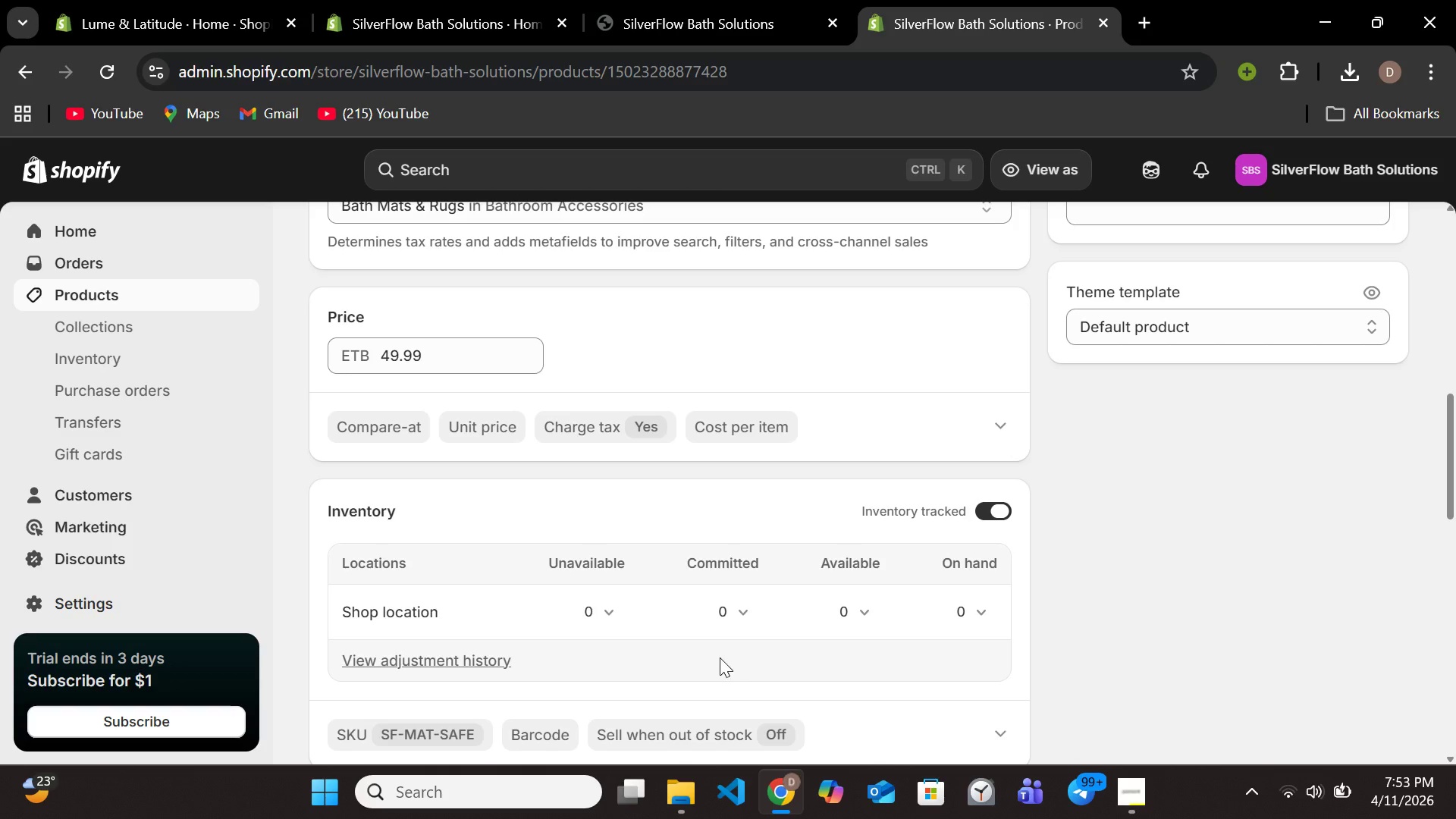 
wait(22.04)
 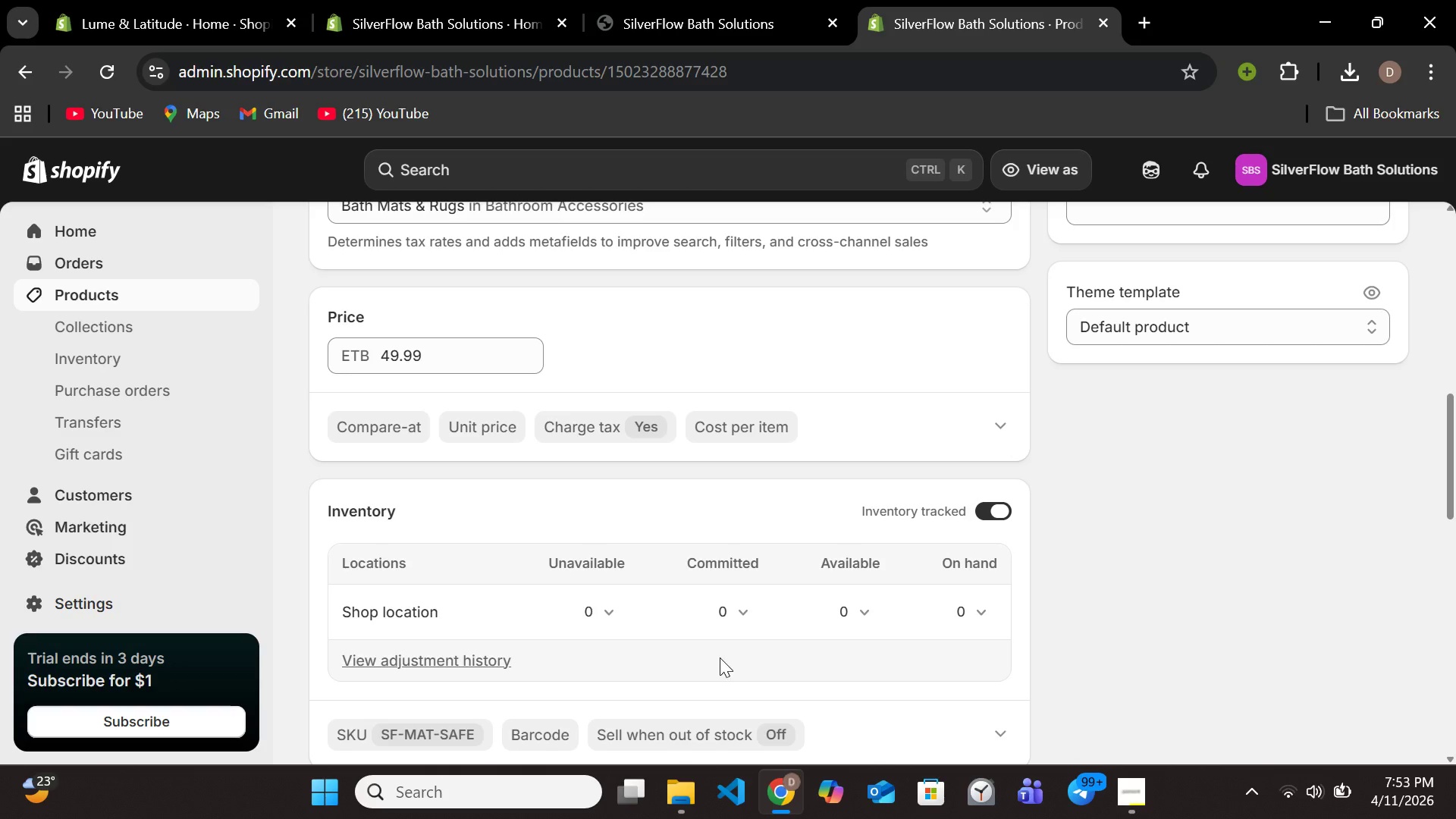 
scroll: coordinate [682, 553], scroll_direction: up, amount: 3.0
 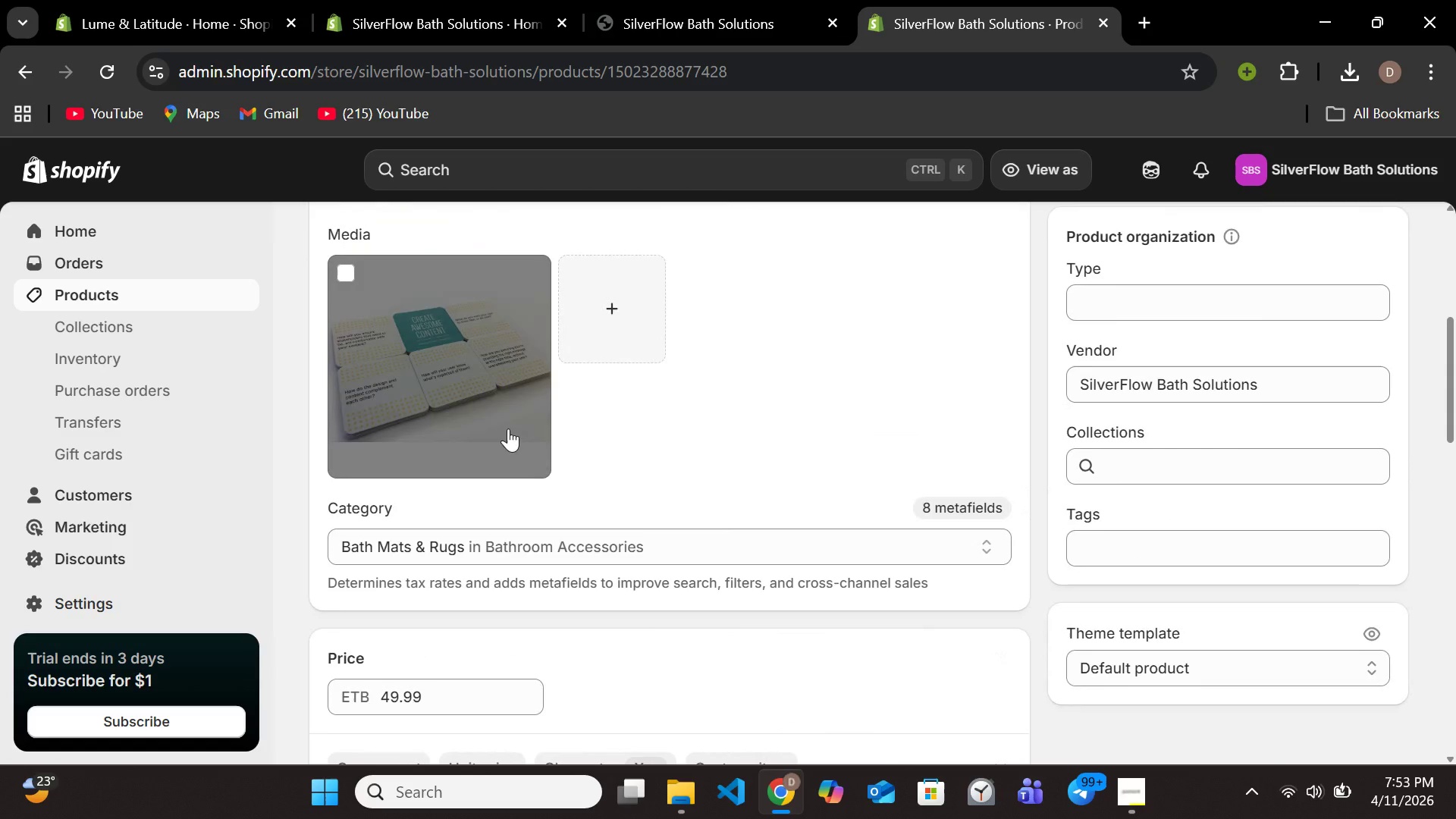 
left_click([504, 425])
 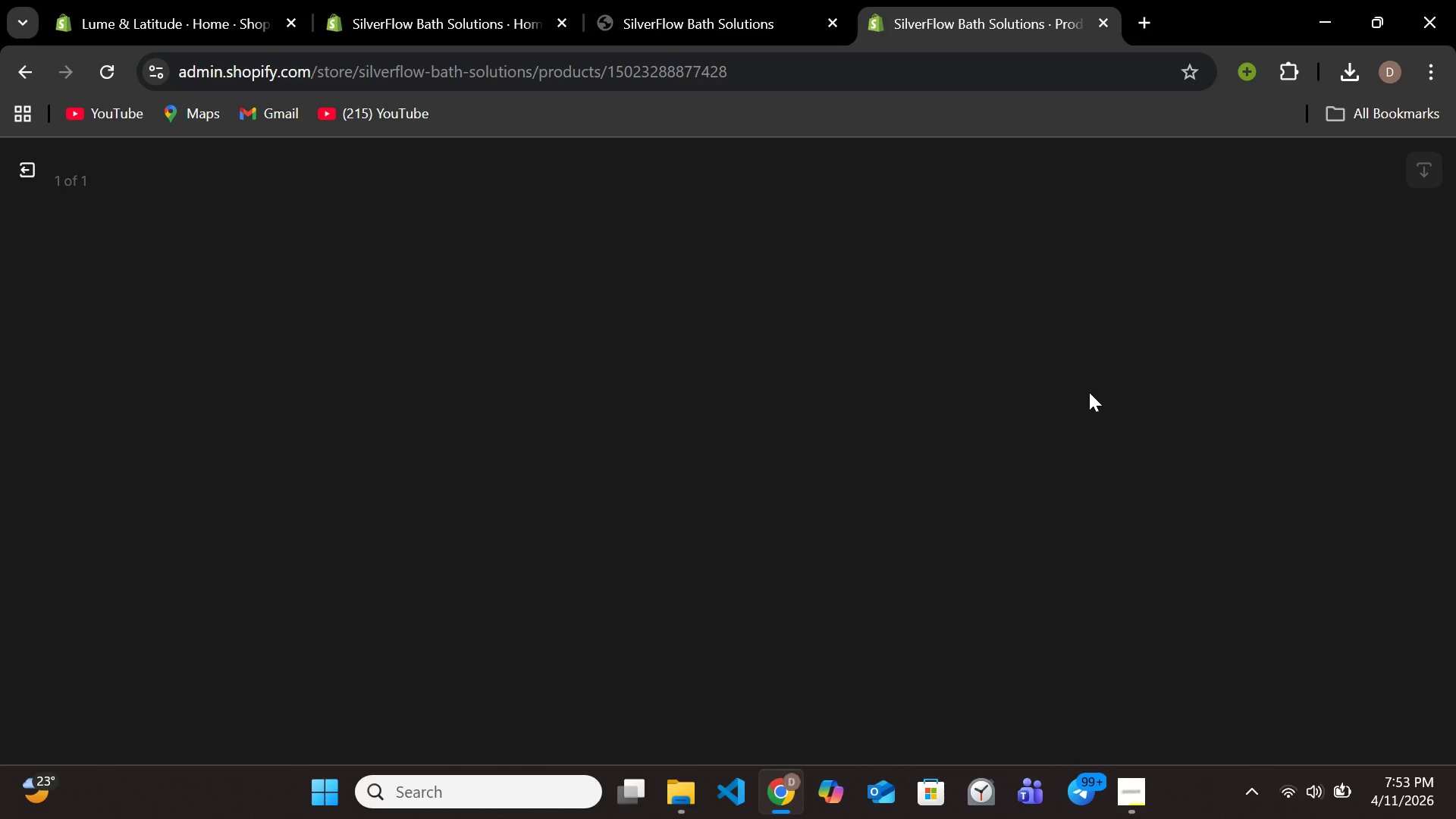 
mouse_move([1112, 389])
 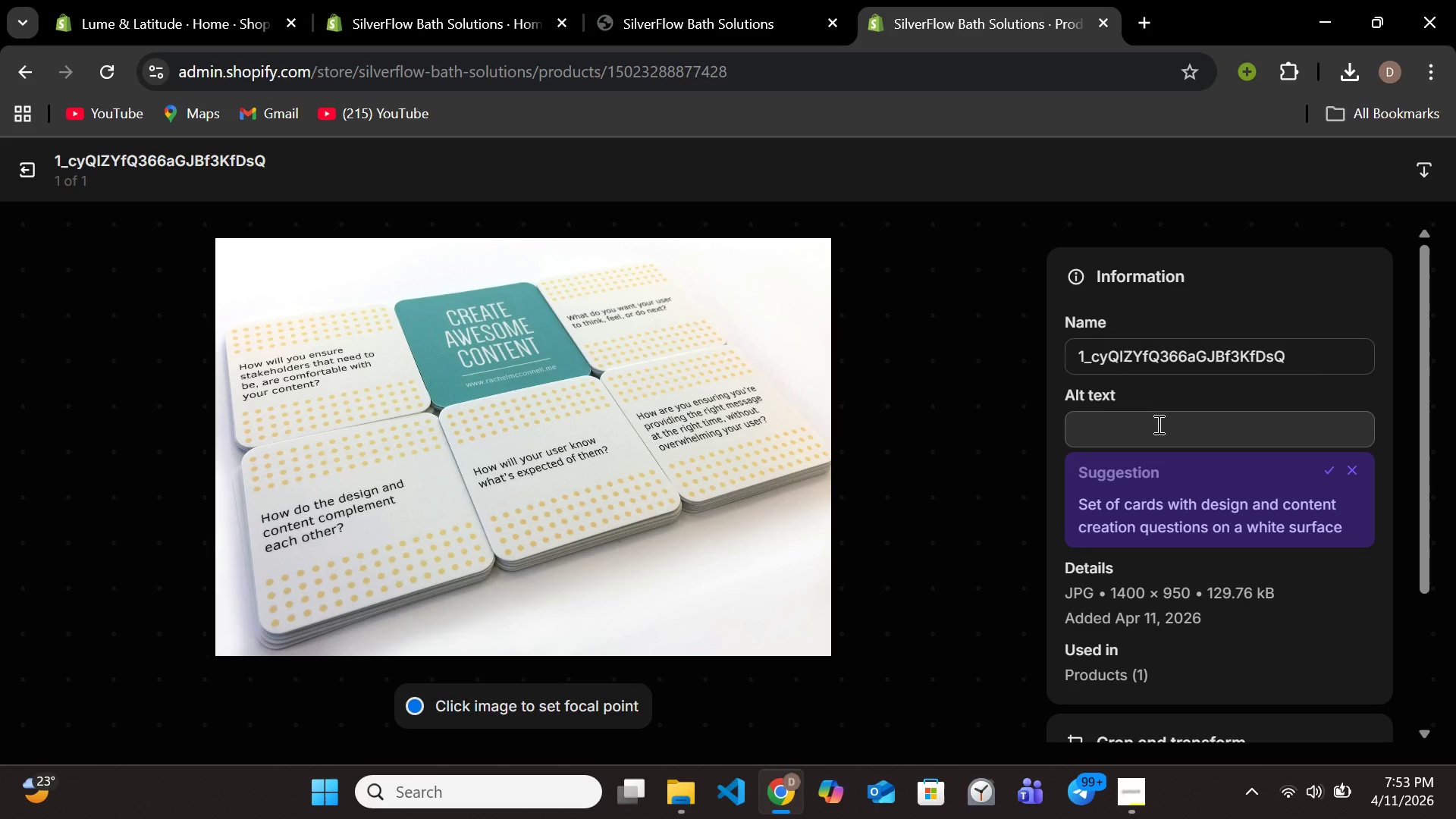 
left_click([1156, 427])
 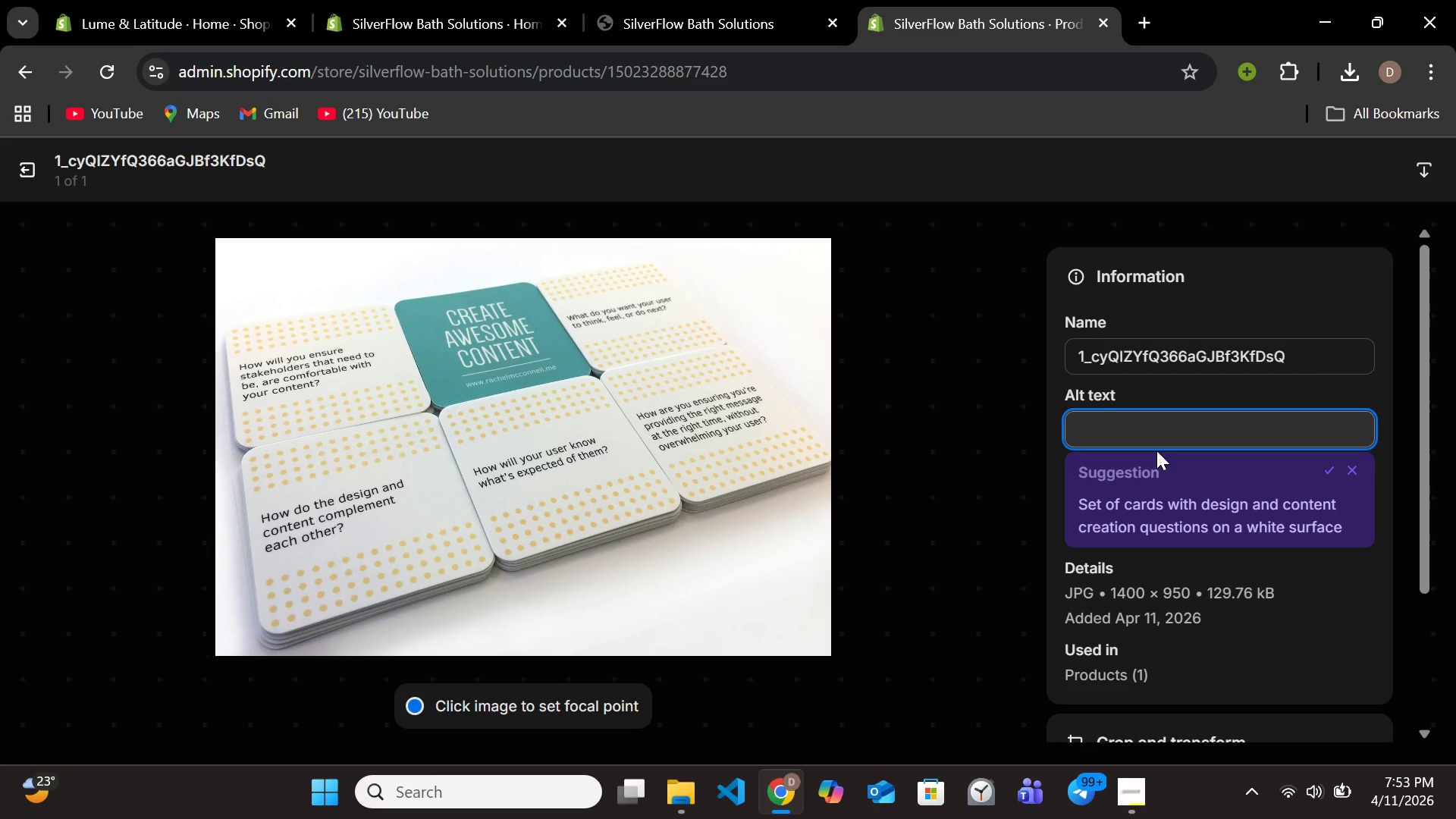 
type(non slip entry mat)
 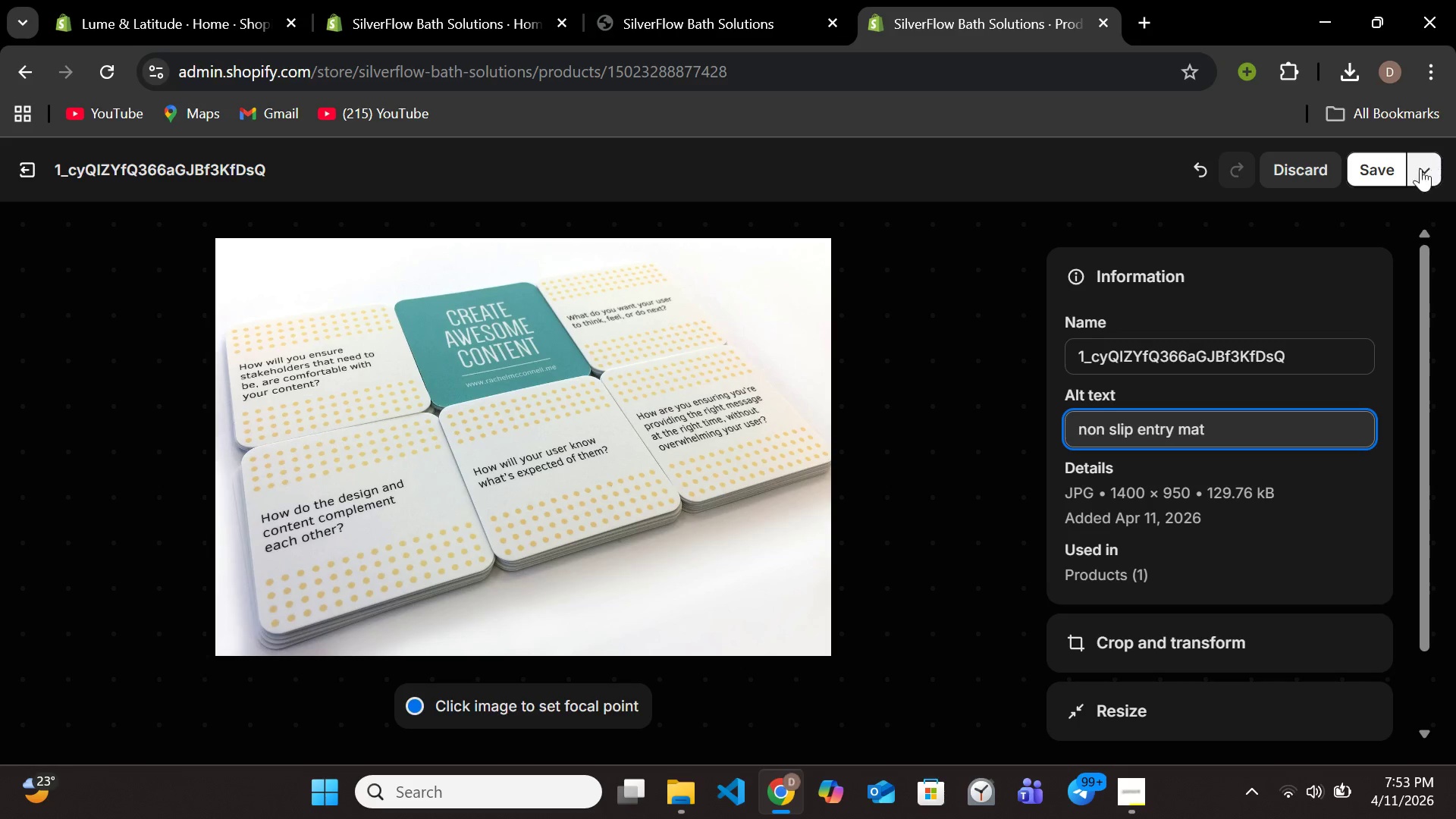 
left_click([1388, 170])
 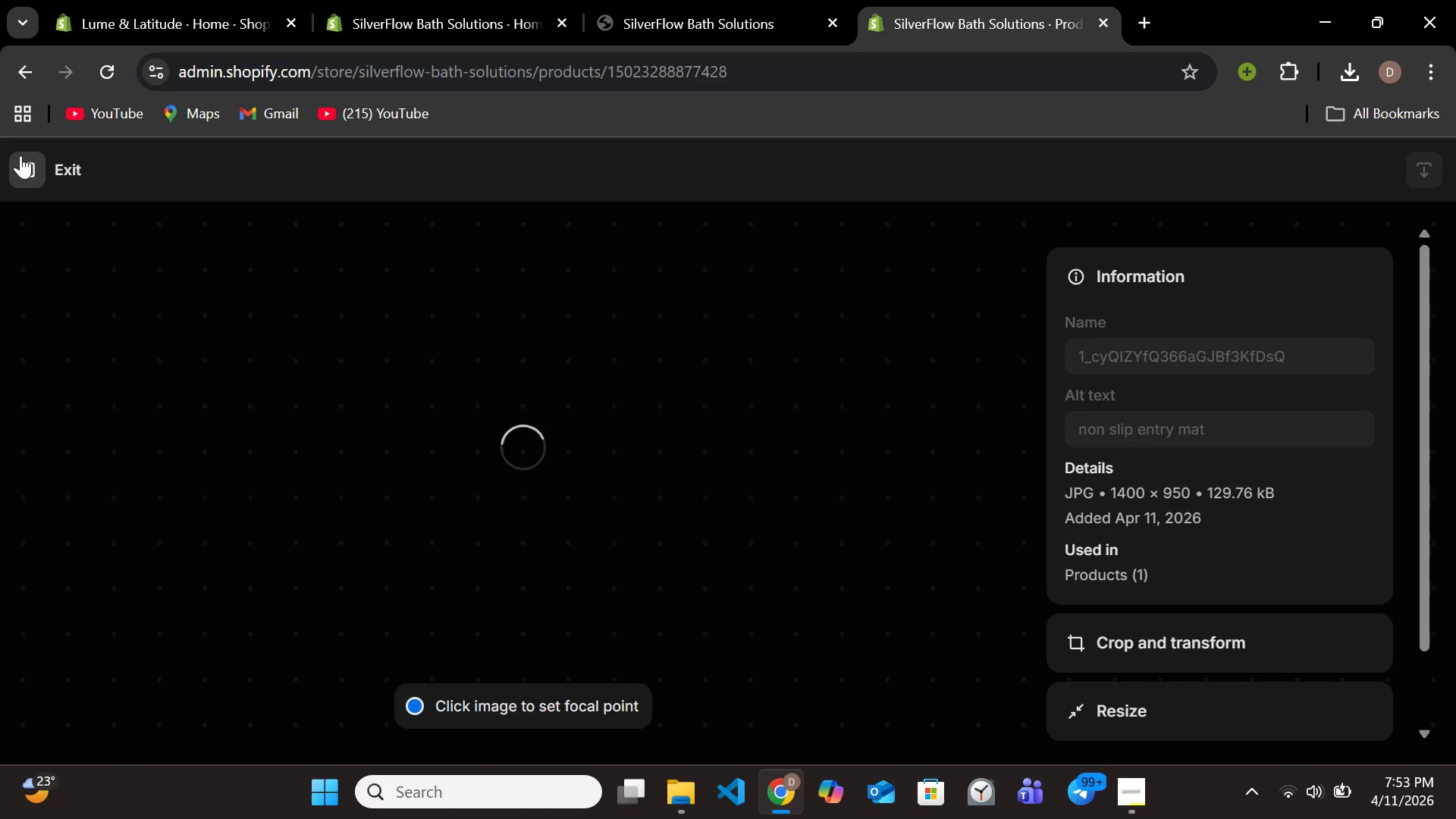 
left_click([22, 155])
 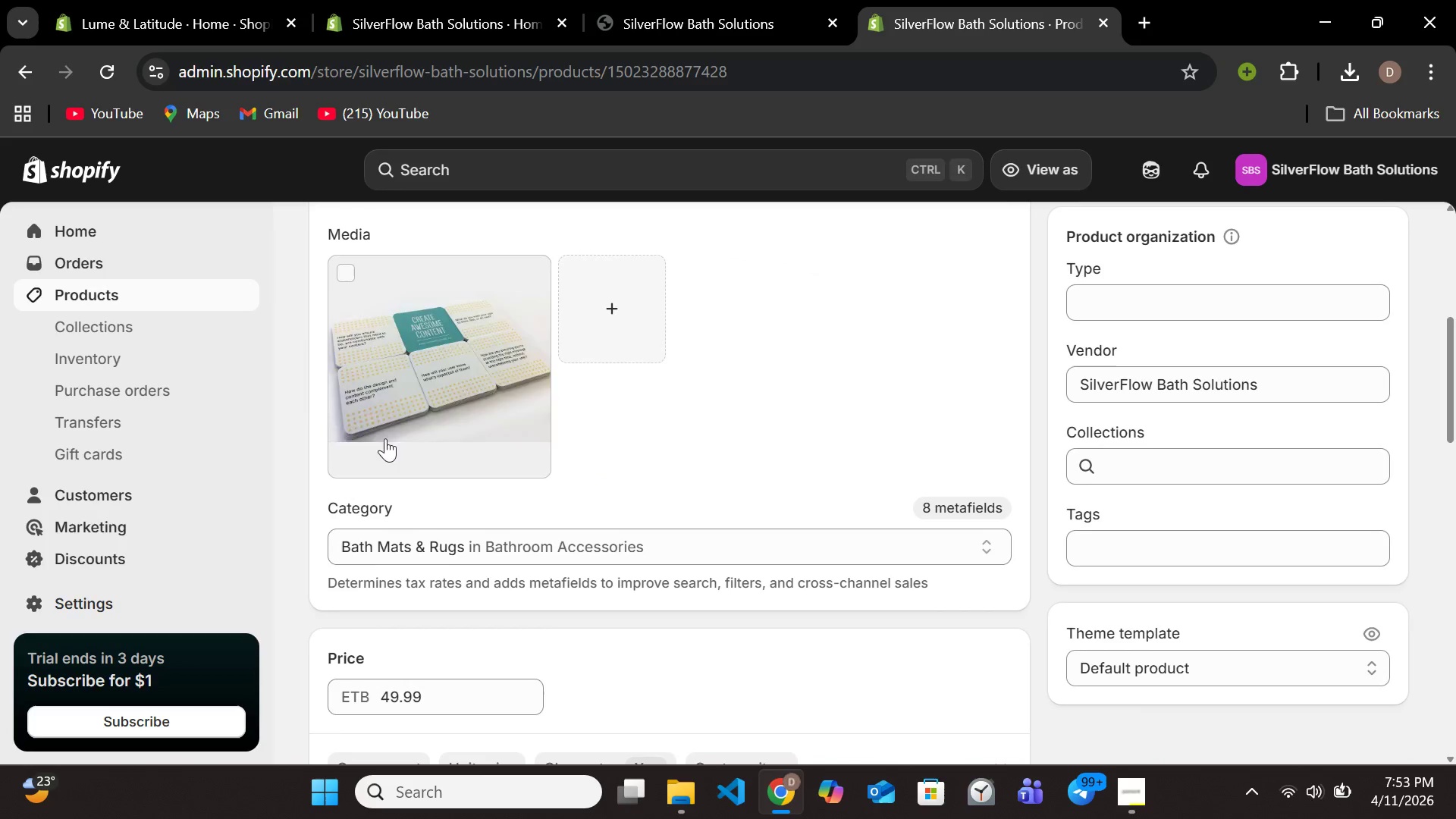 
scroll: coordinate [466, 476], scroll_direction: up, amount: 8.0
 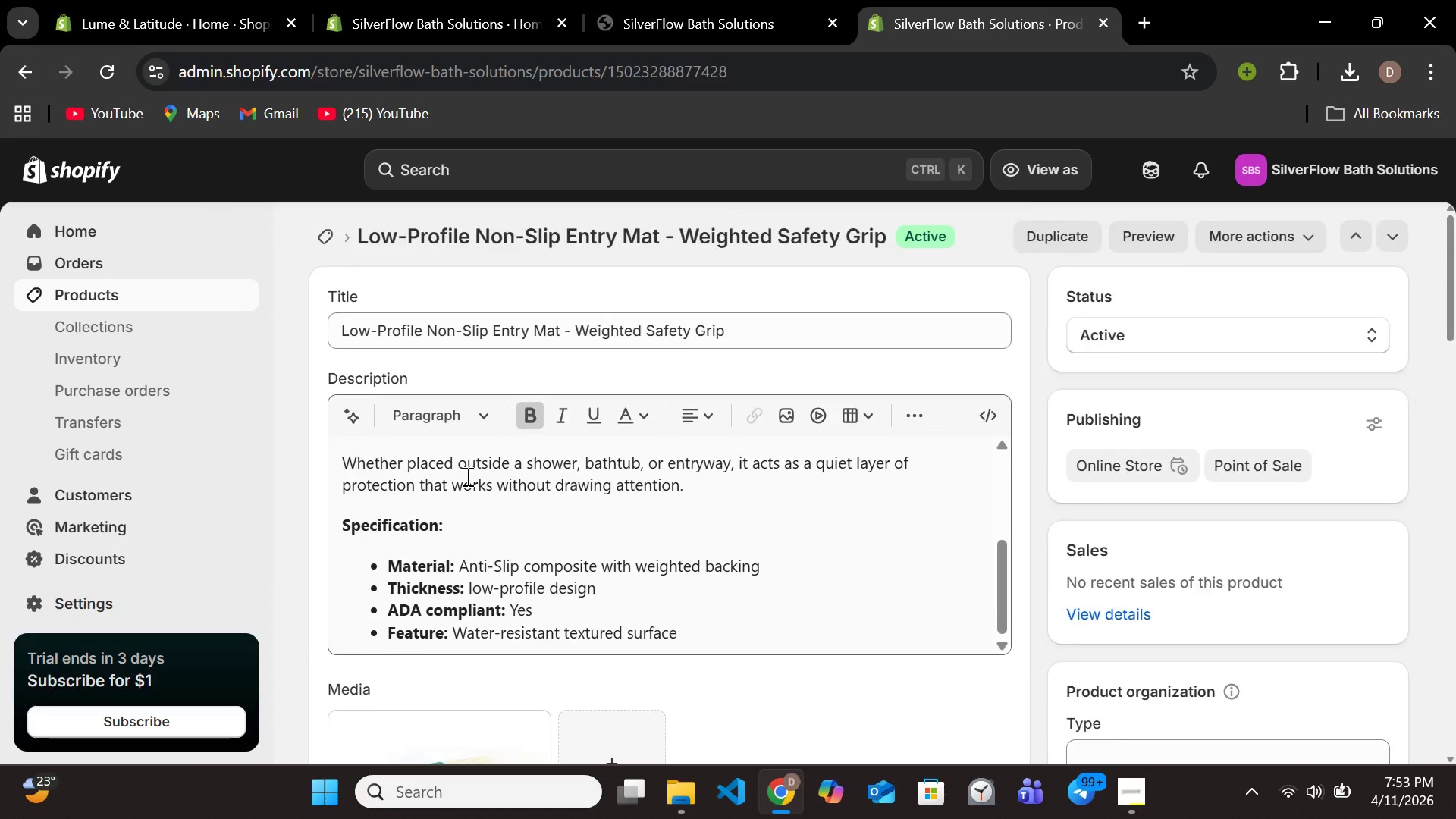 
scroll: coordinate [466, 476], scroll_direction: down, amount: 8.0
 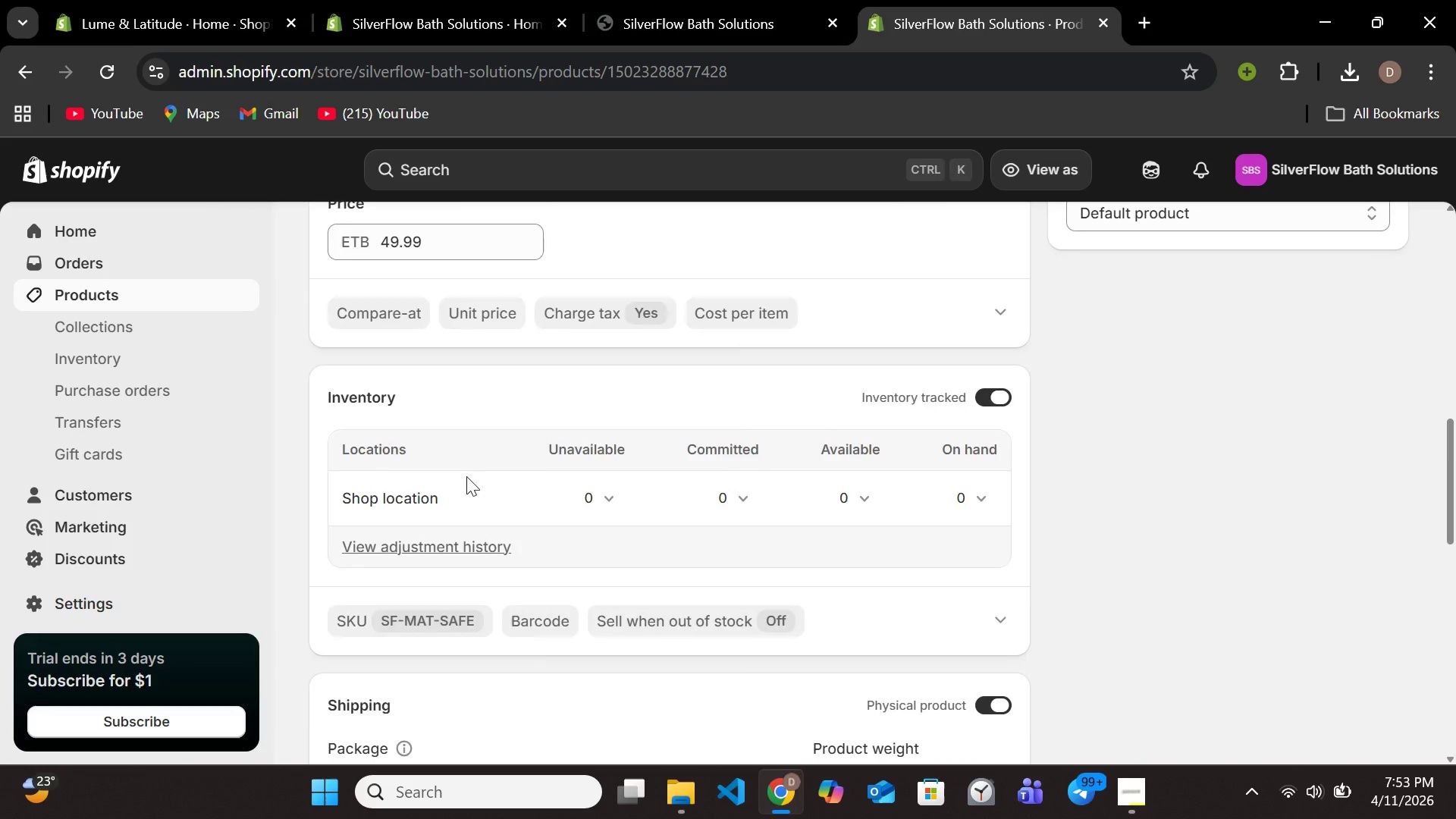 
scroll: coordinate [466, 476], scroll_direction: up, amount: 9.0
 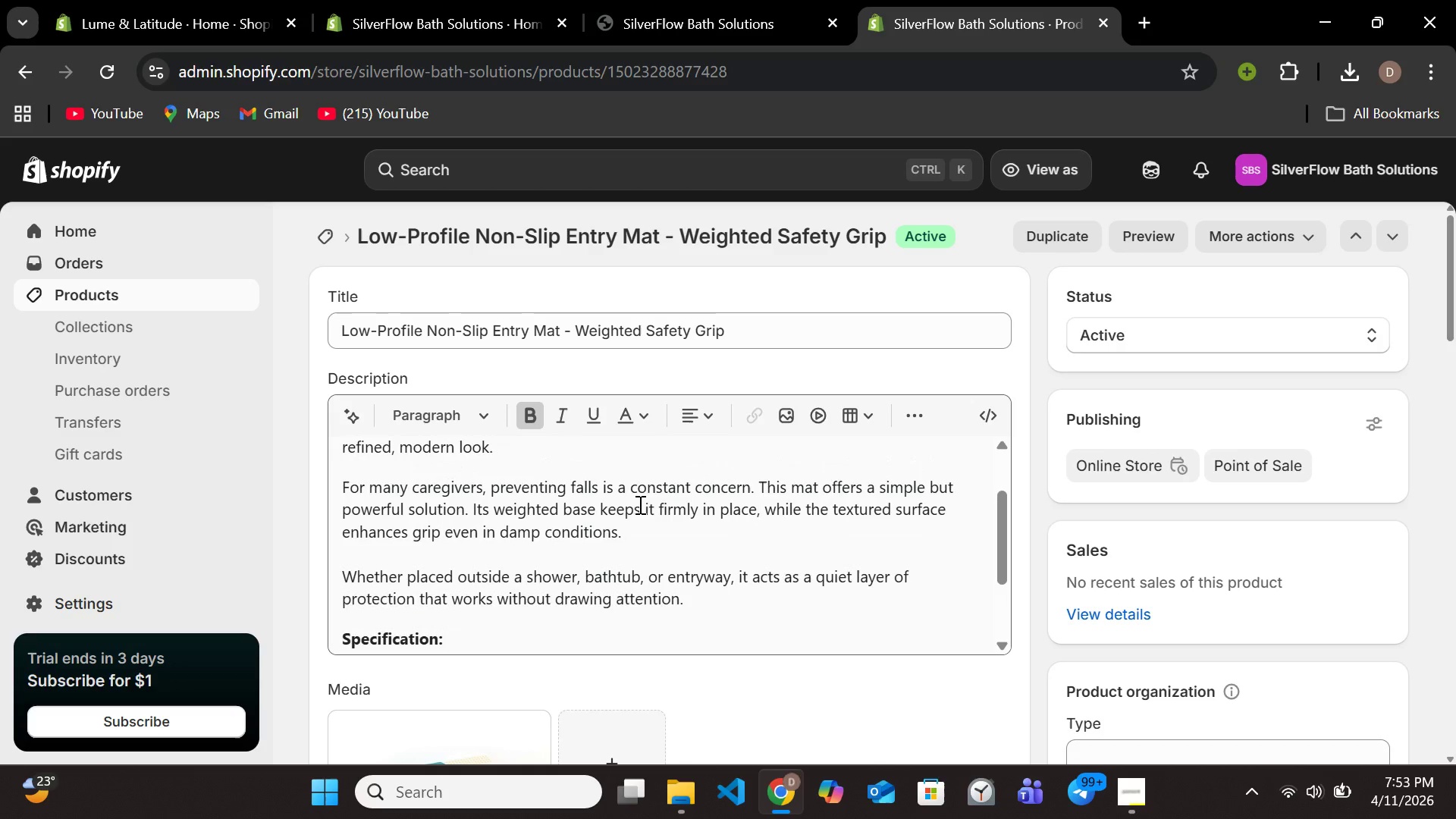 
scroll: coordinate [635, 565], scroll_direction: down, amount: 39.0
 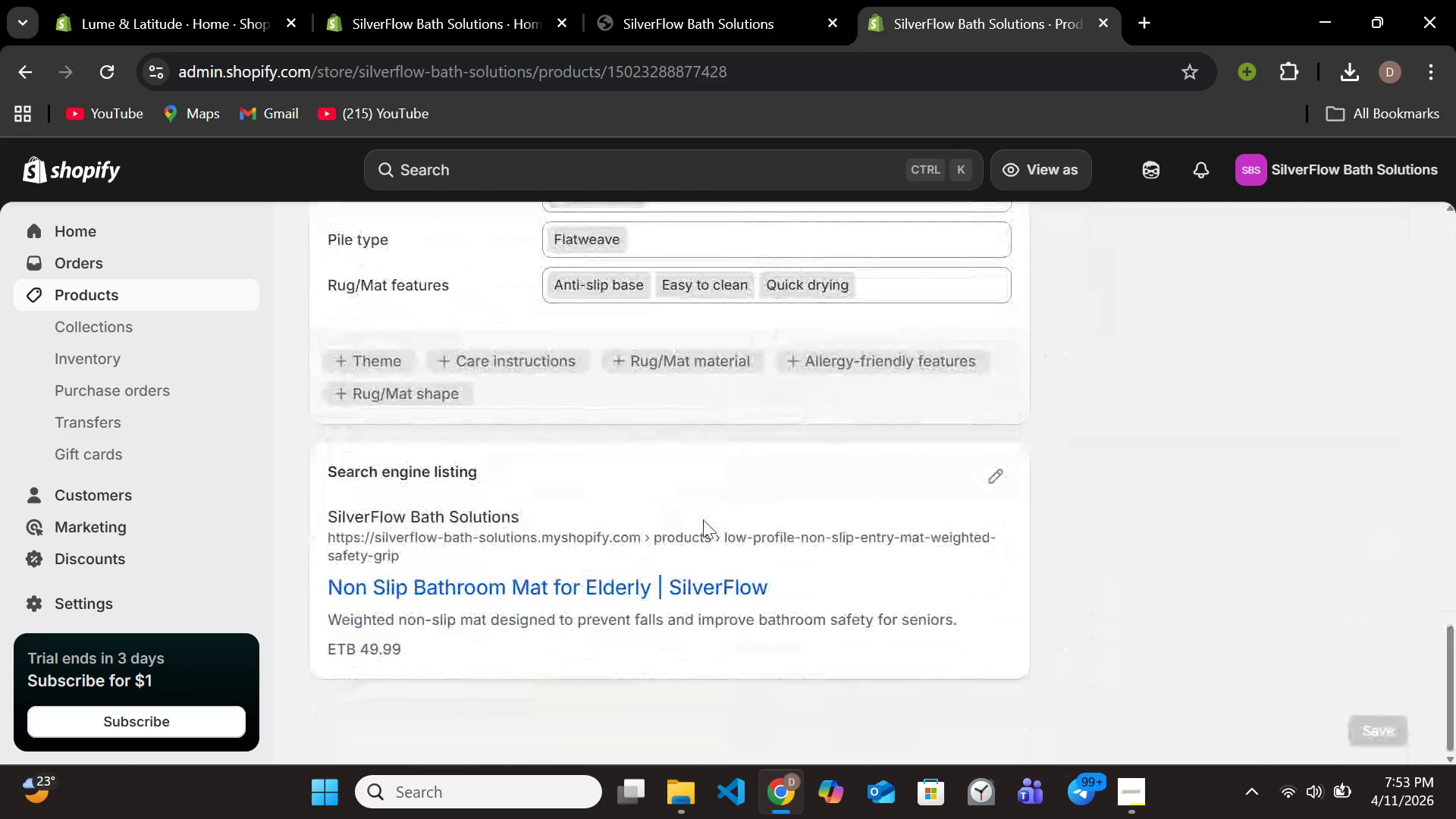 
scroll: coordinate [688, 524], scroll_direction: up, amount: 19.0
 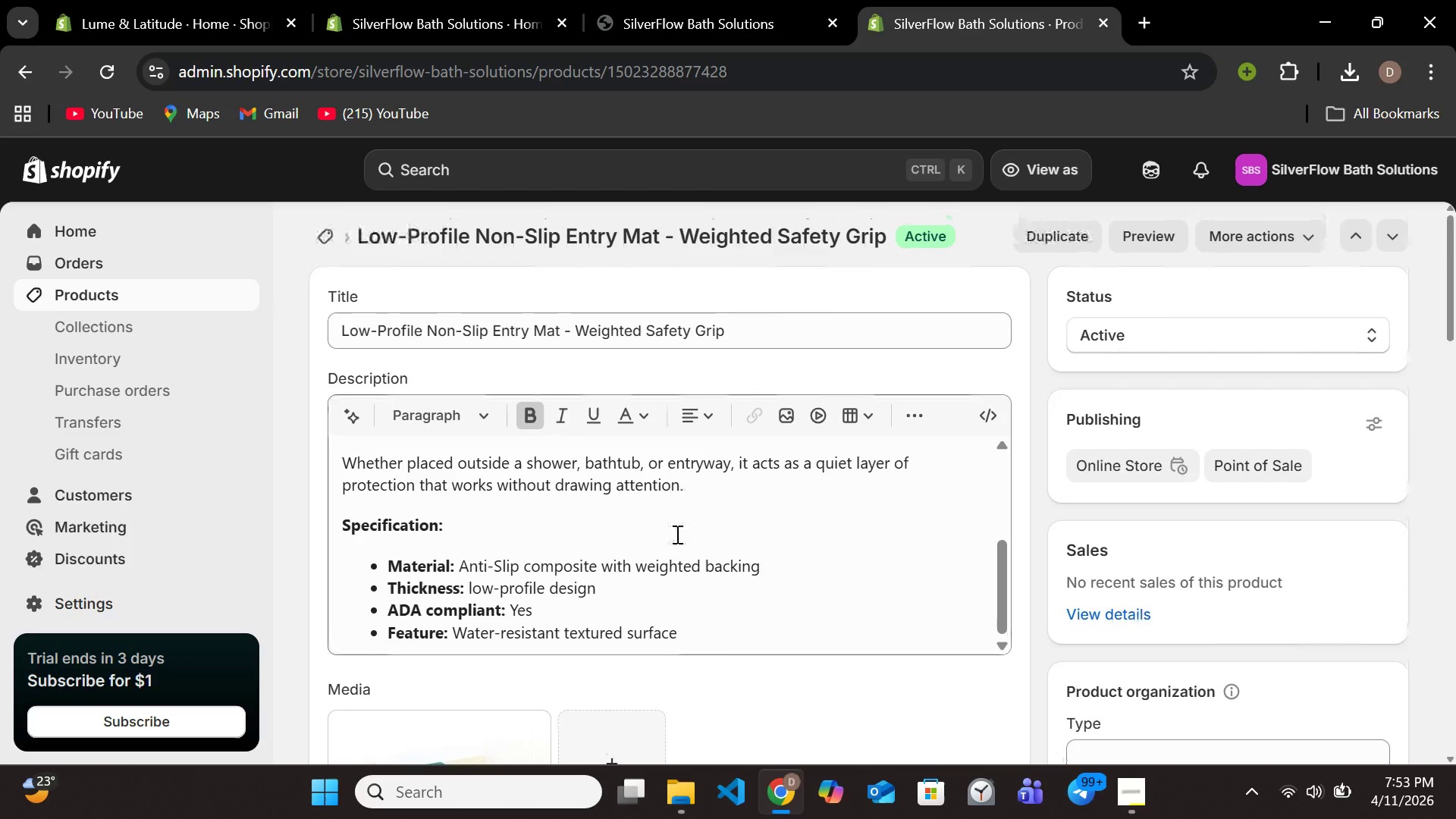 
scroll: coordinate [663, 545], scroll_direction: down, amount: 3.0
 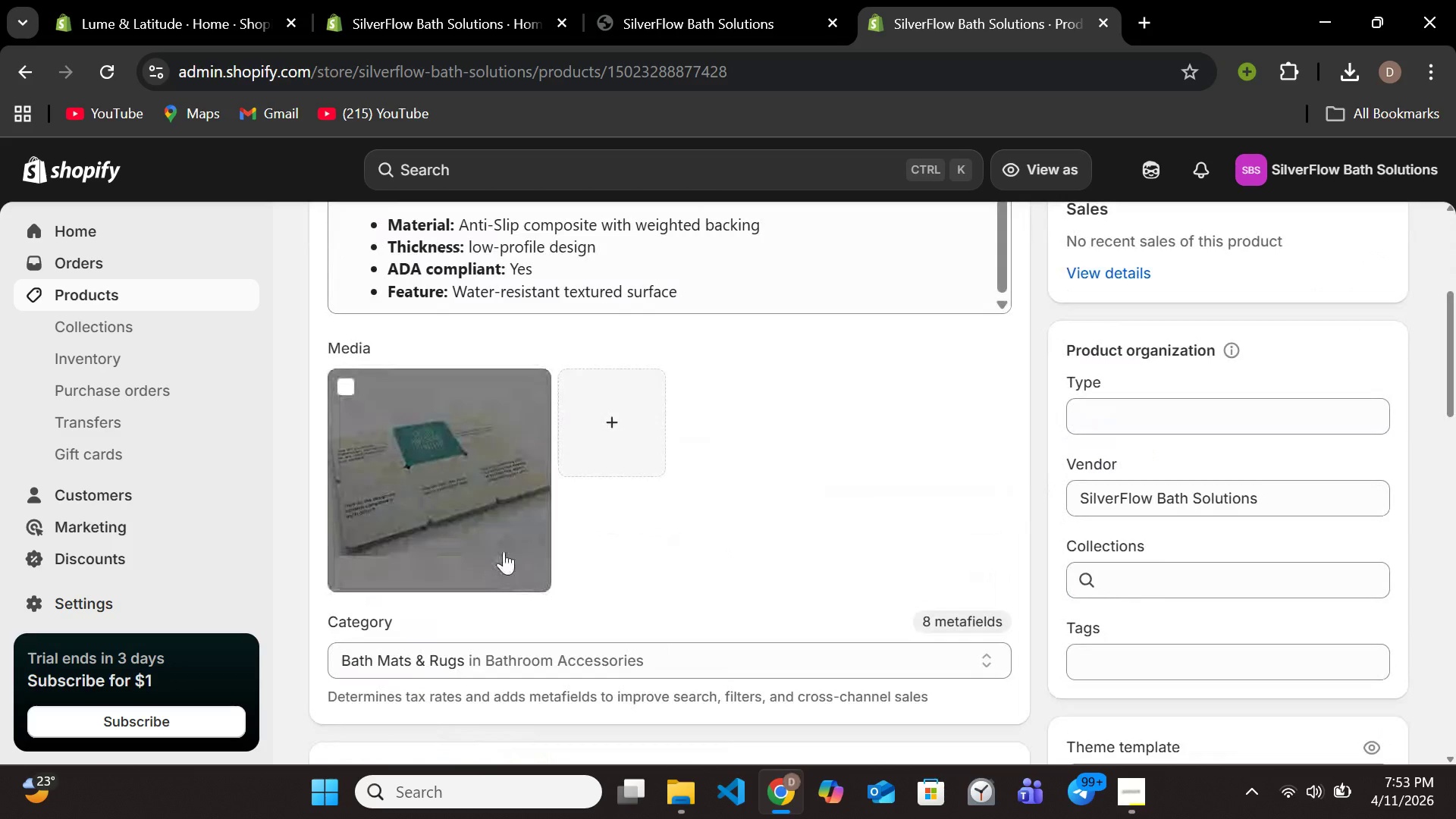 
scroll: coordinate [504, 551], scroll_direction: up, amount: 6.0
 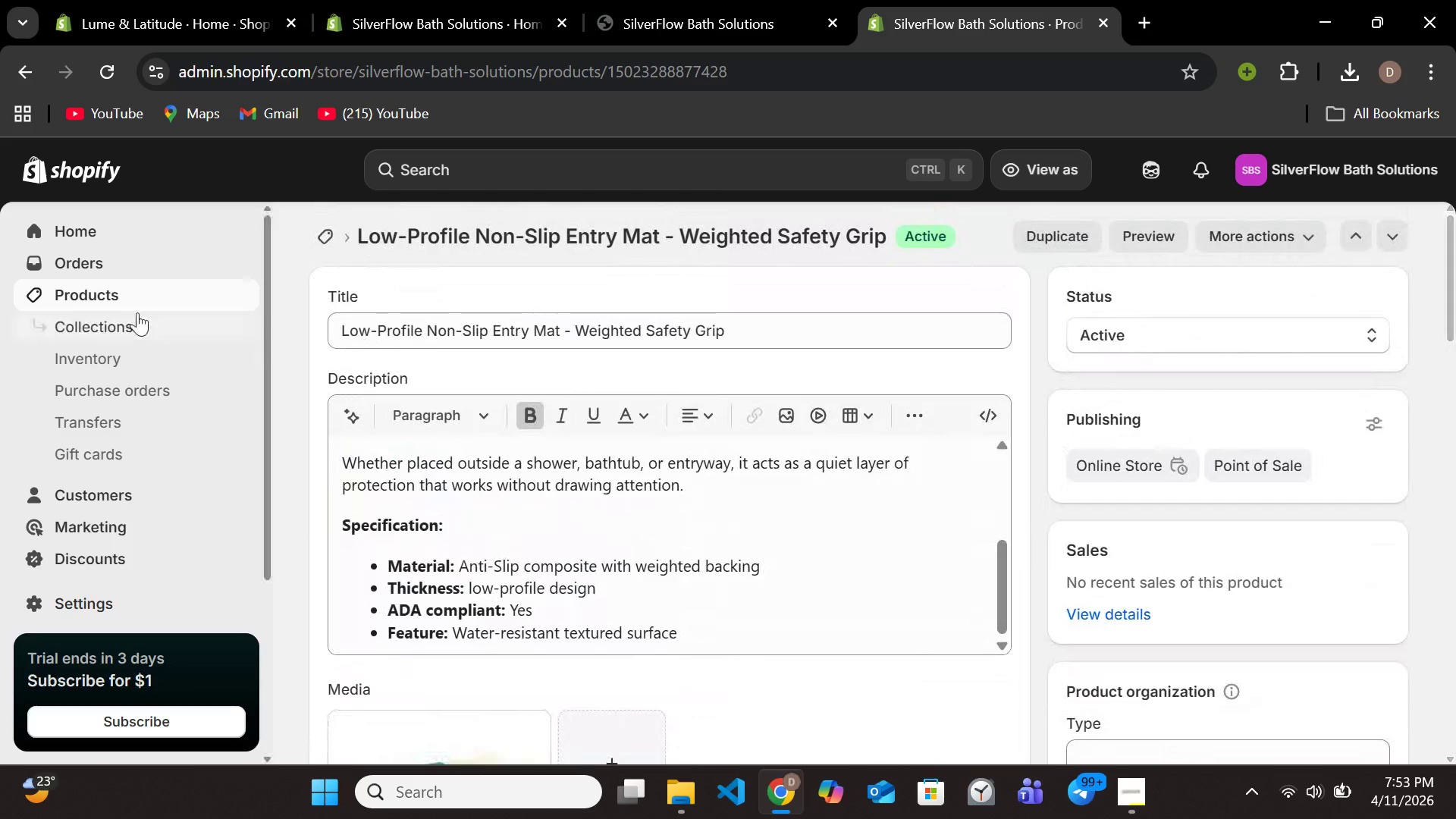 
left_click([144, 298])
 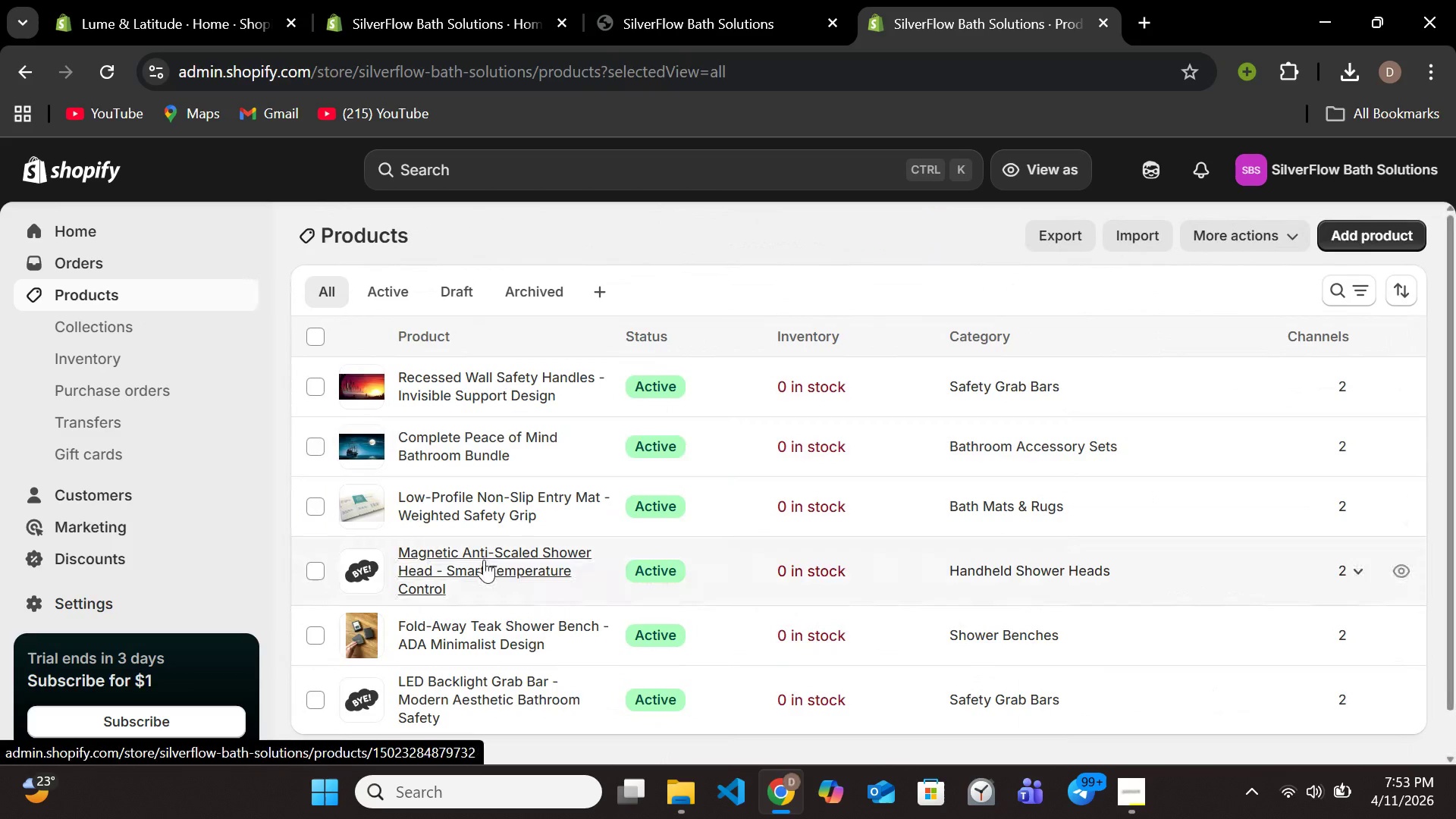 
wait(5.77)
 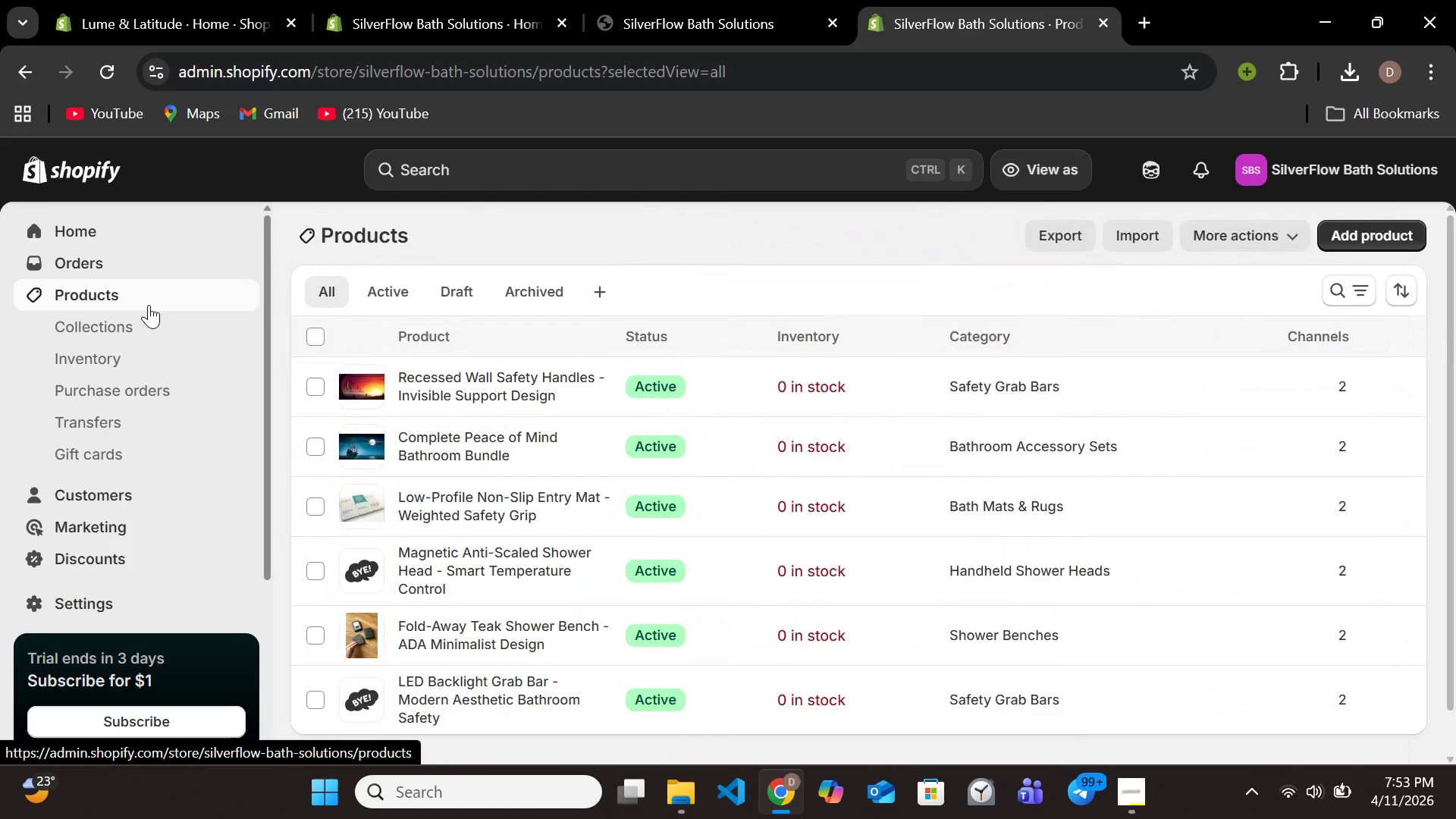 
left_click([484, 561])
 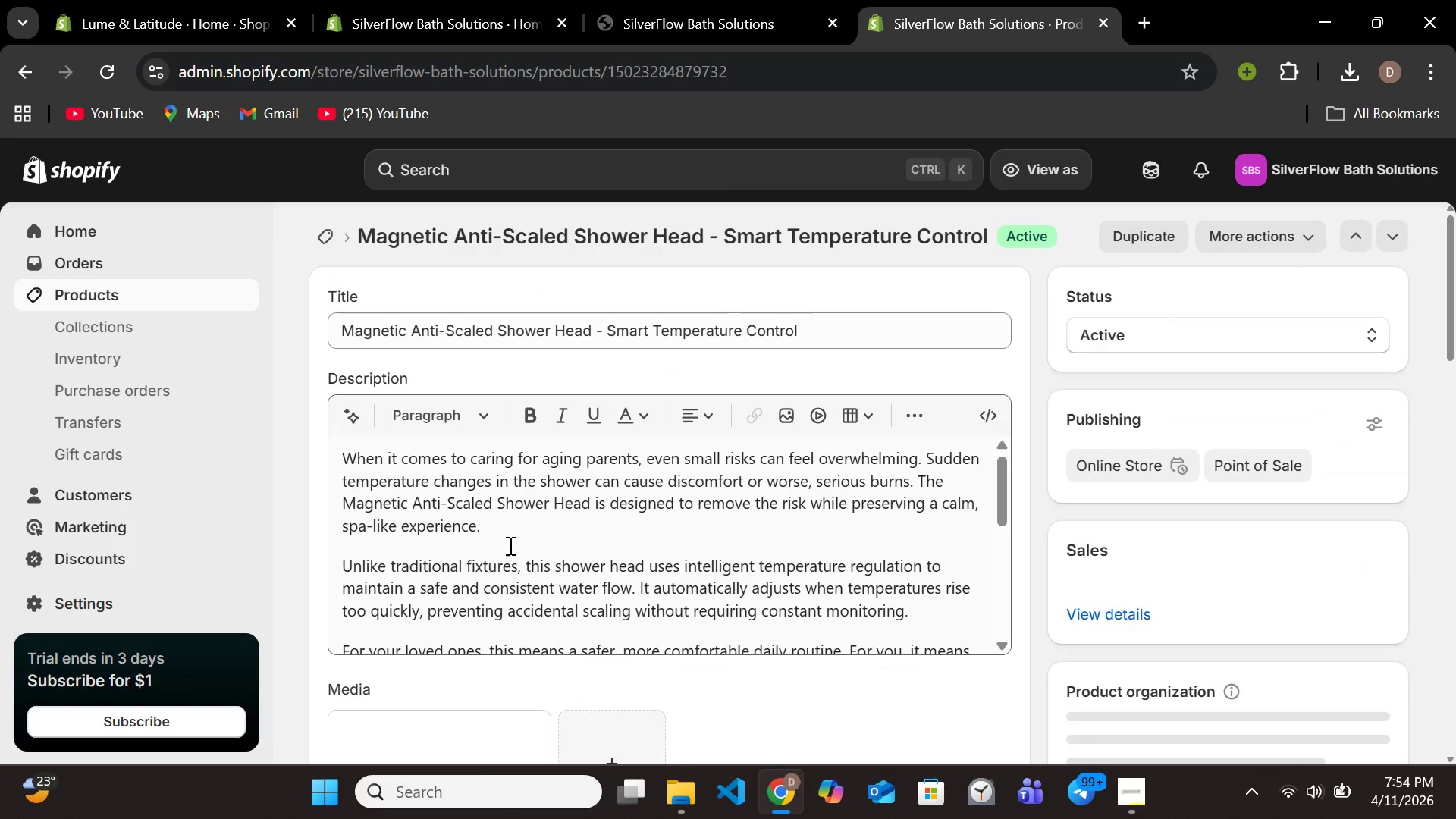 
scroll: coordinate [549, 526], scroll_direction: down, amount: 4.0
 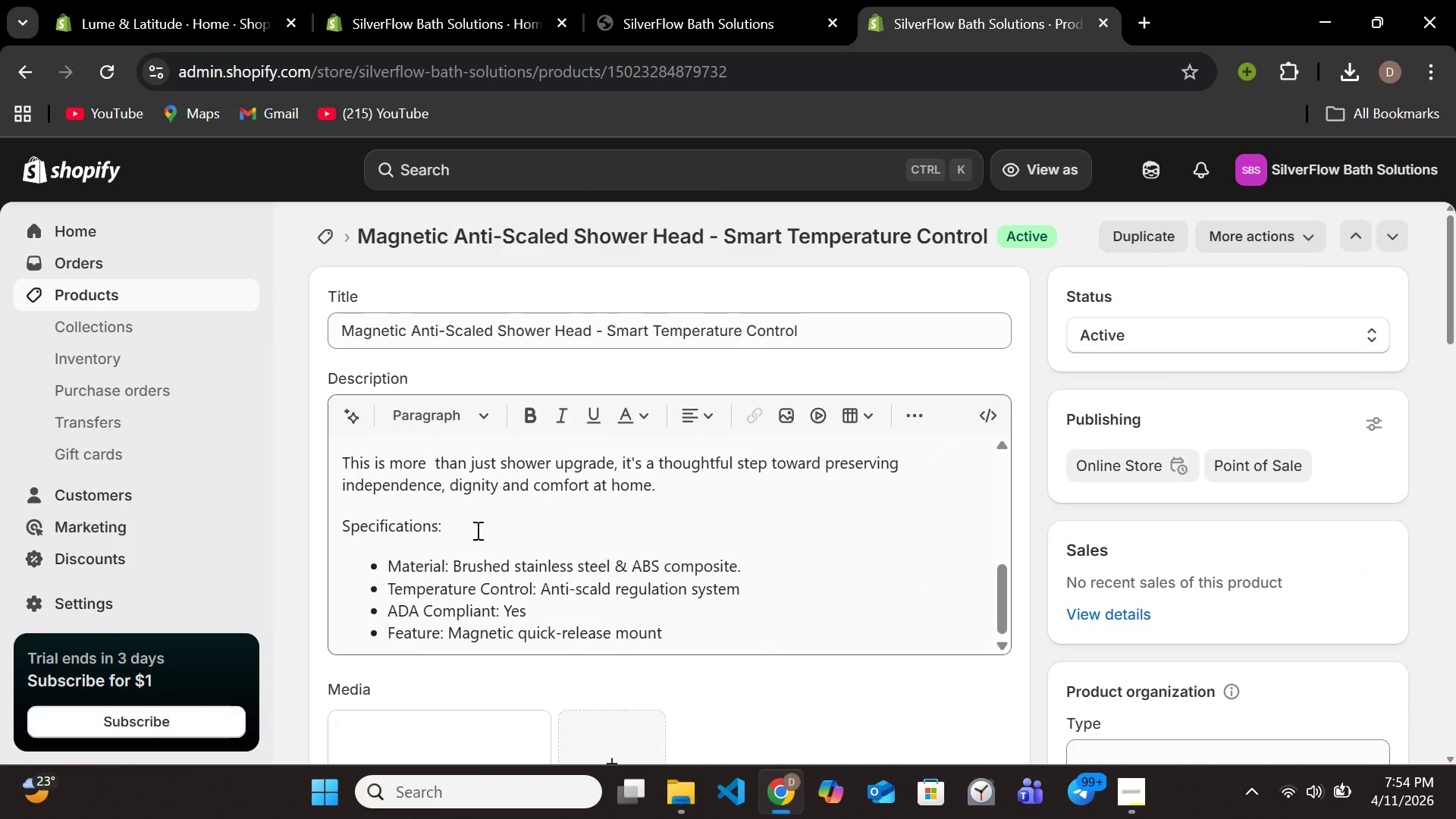 
left_click_drag(start_coordinate=[469, 530], to_coordinate=[281, 506])
 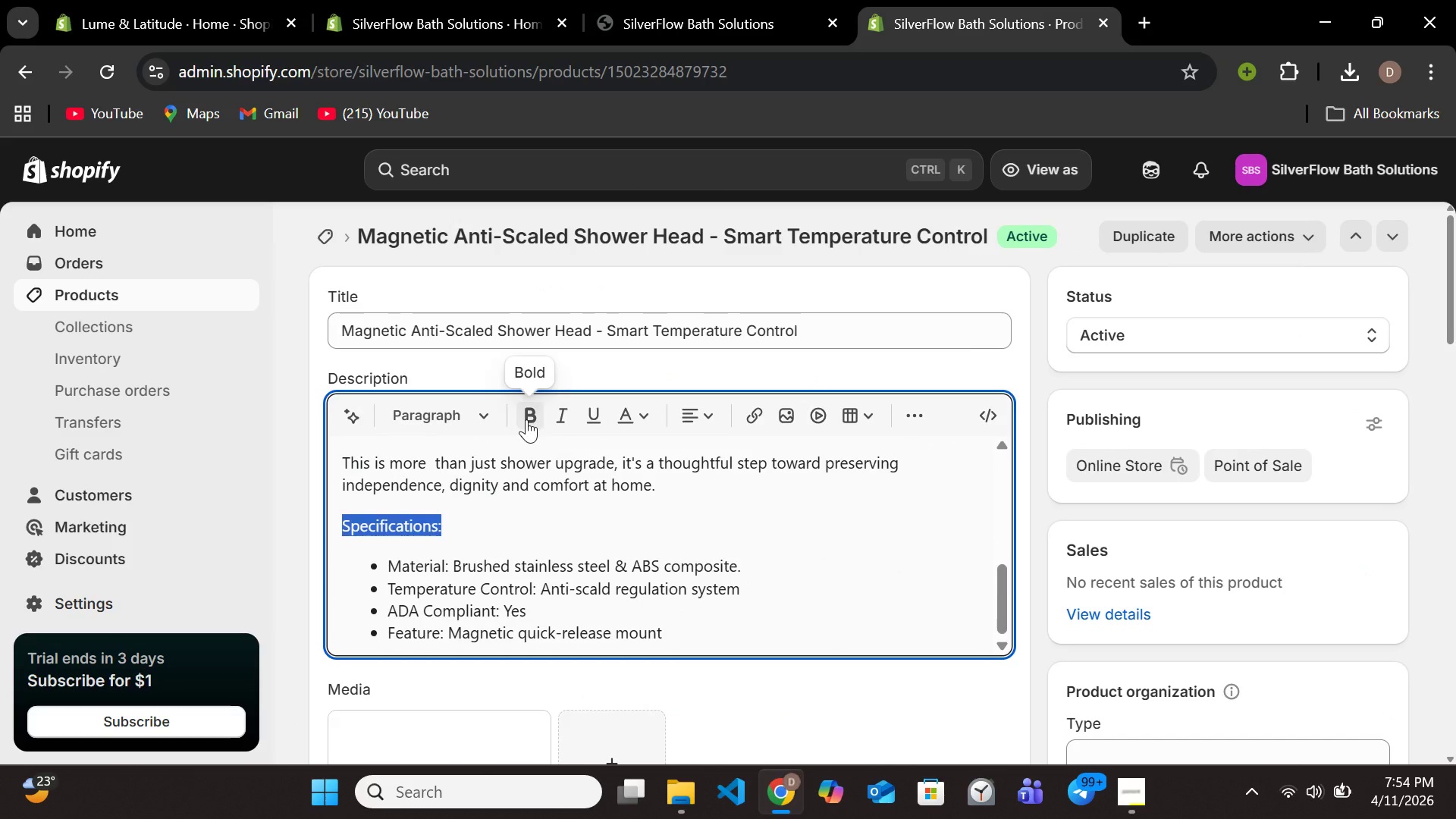 
left_click([531, 416])
 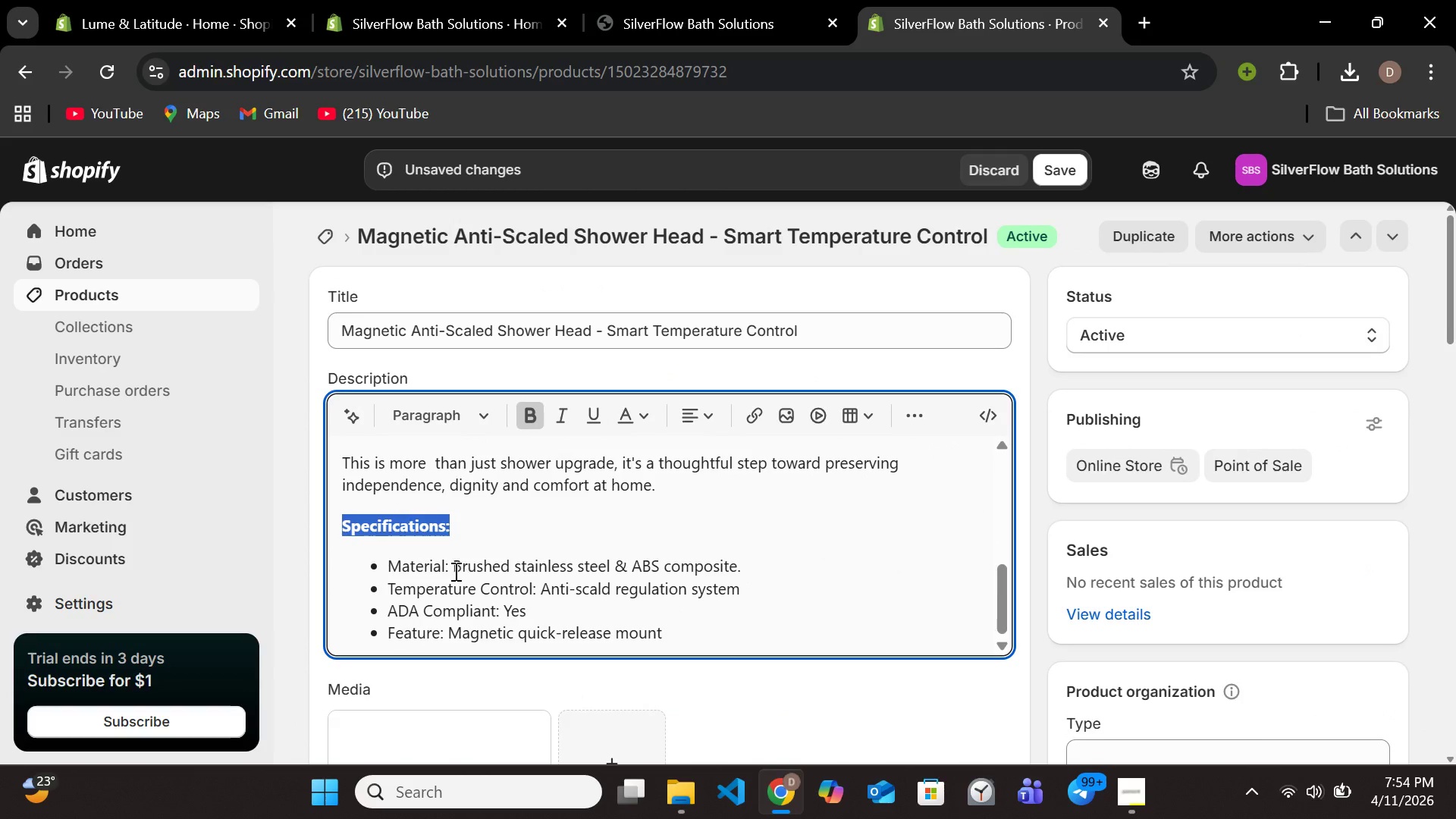 
left_click_drag(start_coordinate=[449, 566], to_coordinate=[373, 565])
 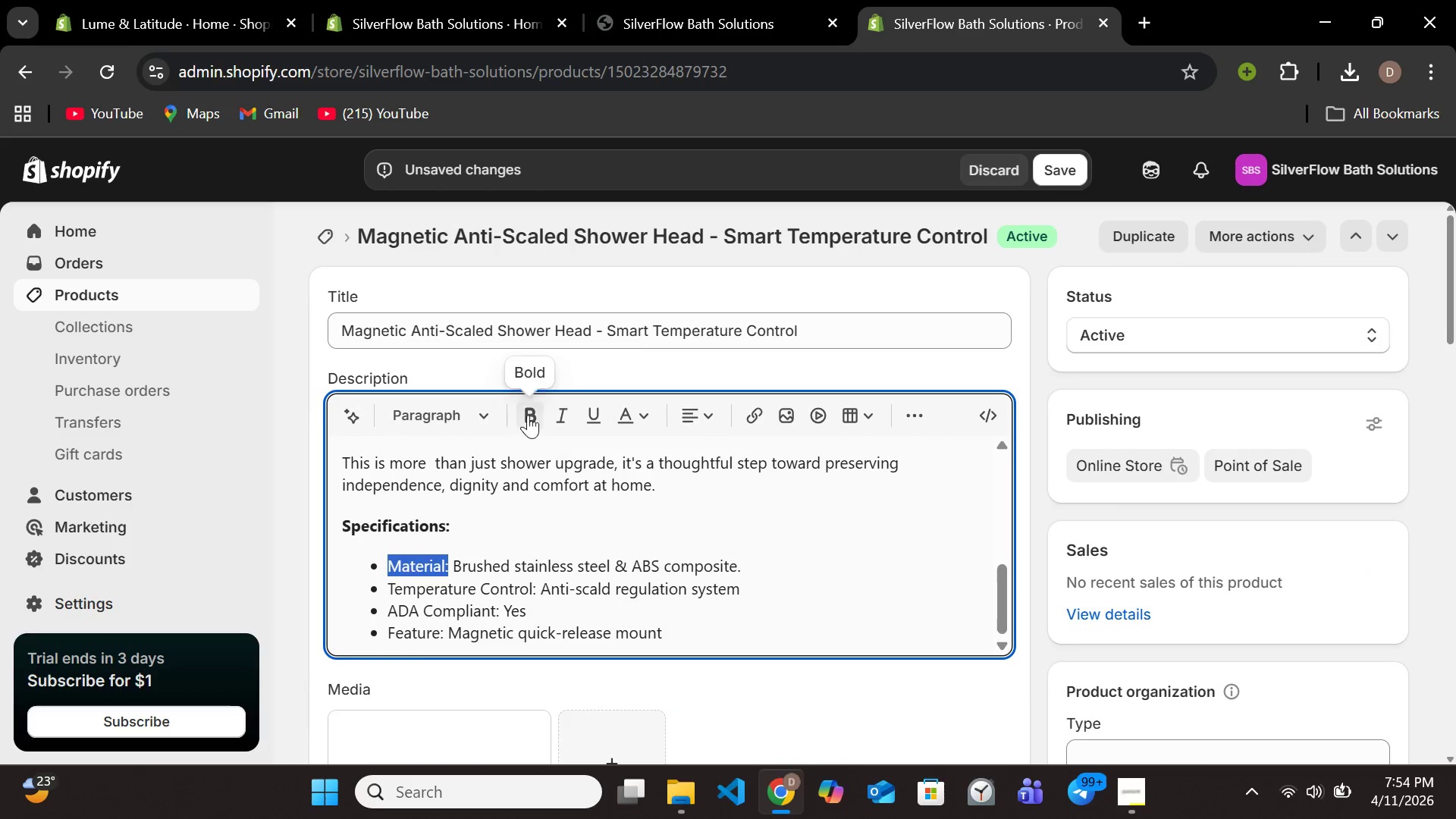 
left_click([538, 407])
 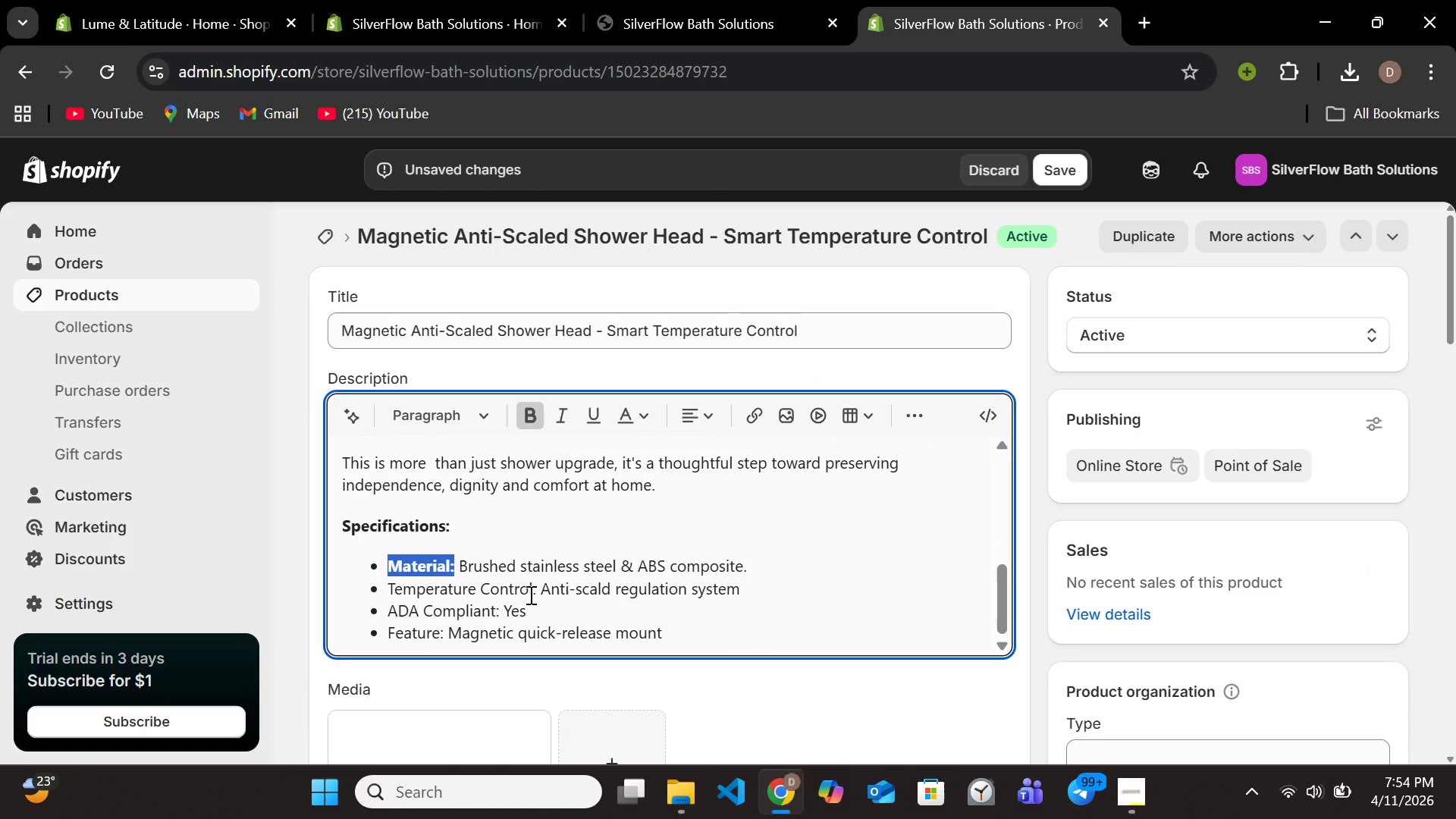 
left_click_drag(start_coordinate=[535, 588], to_coordinate=[384, 586])
 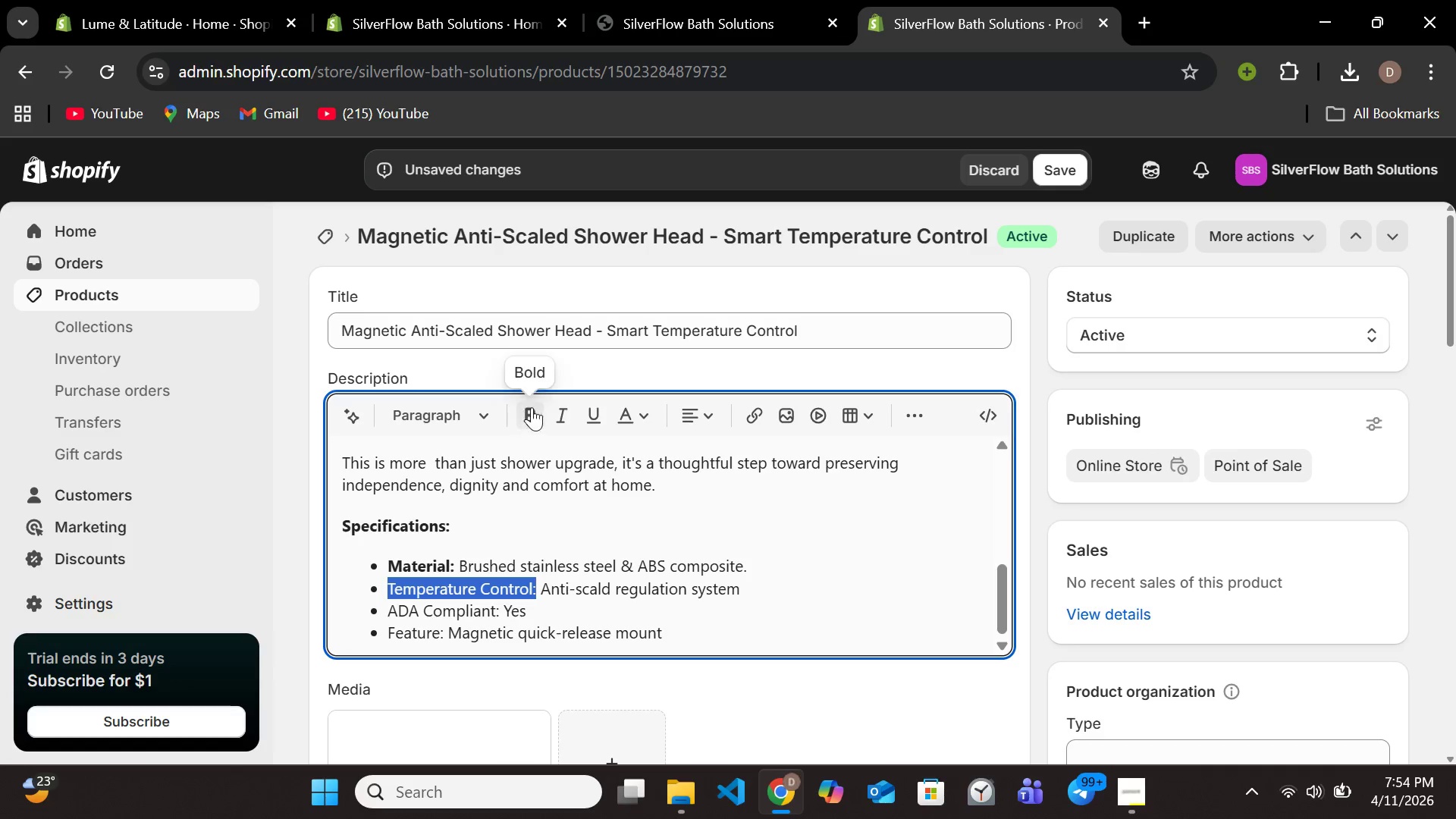 
left_click([532, 407])
 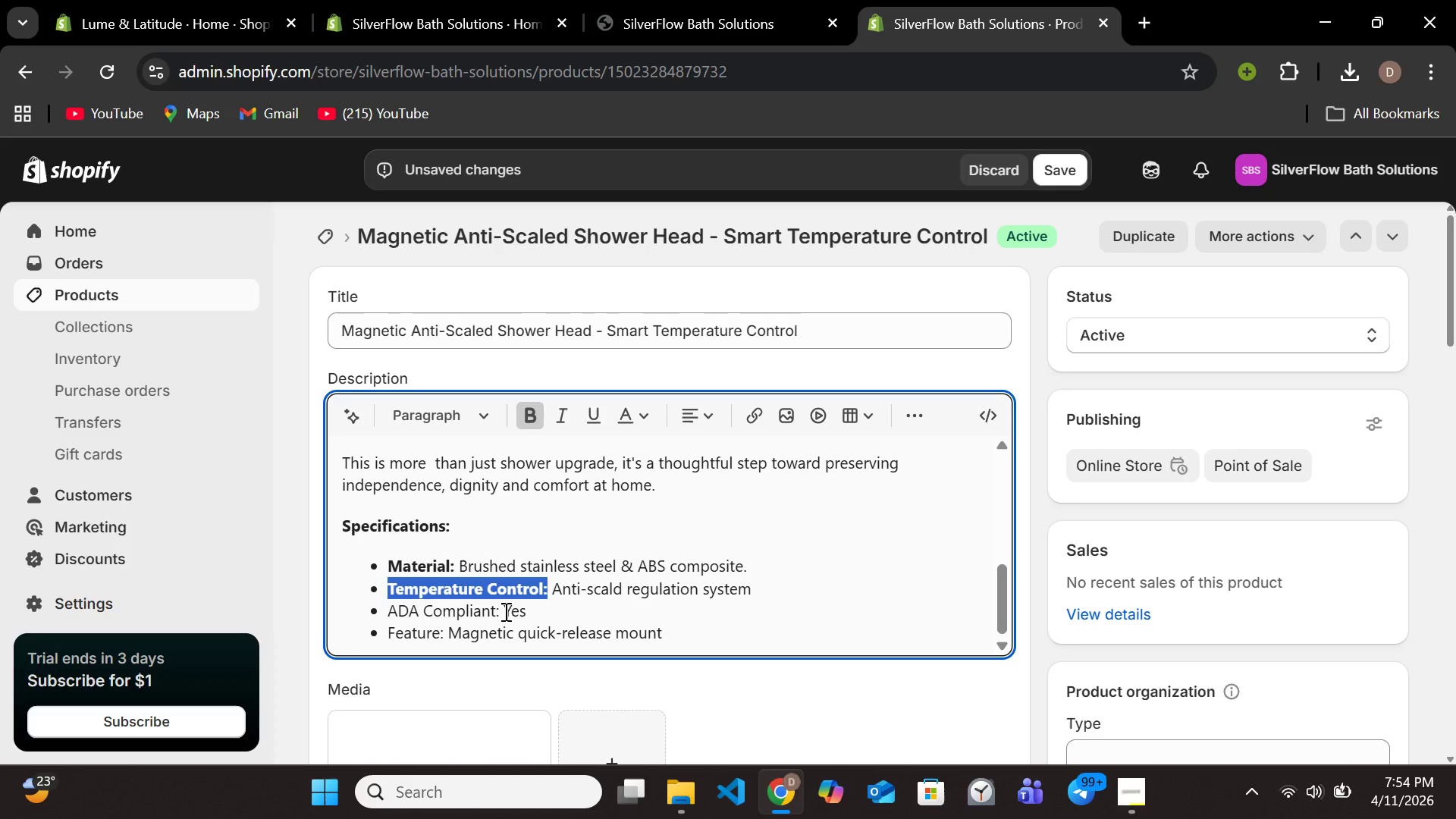 
left_click_drag(start_coordinate=[501, 611], to_coordinate=[391, 610])
 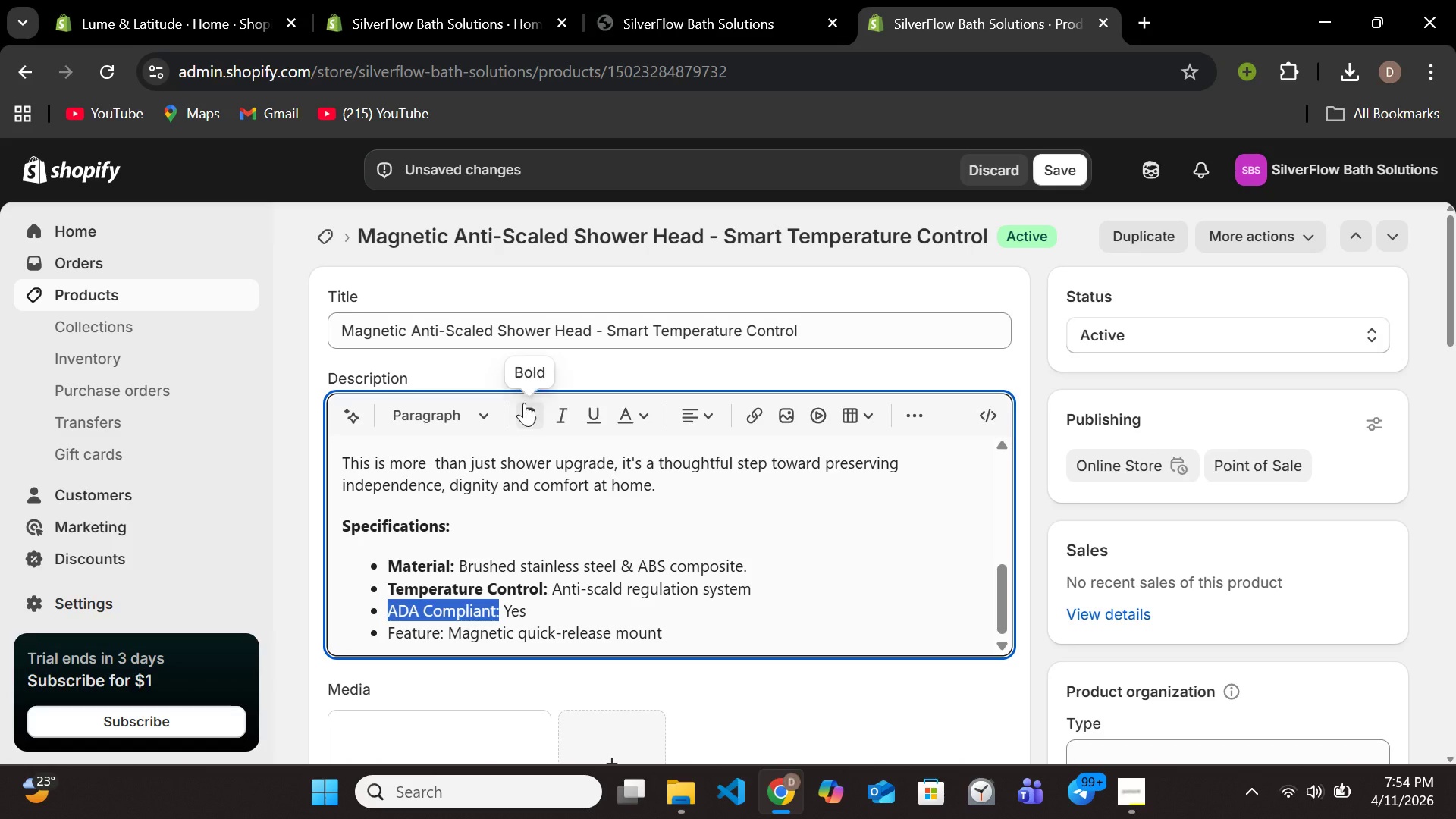 
left_click([525, 404])
 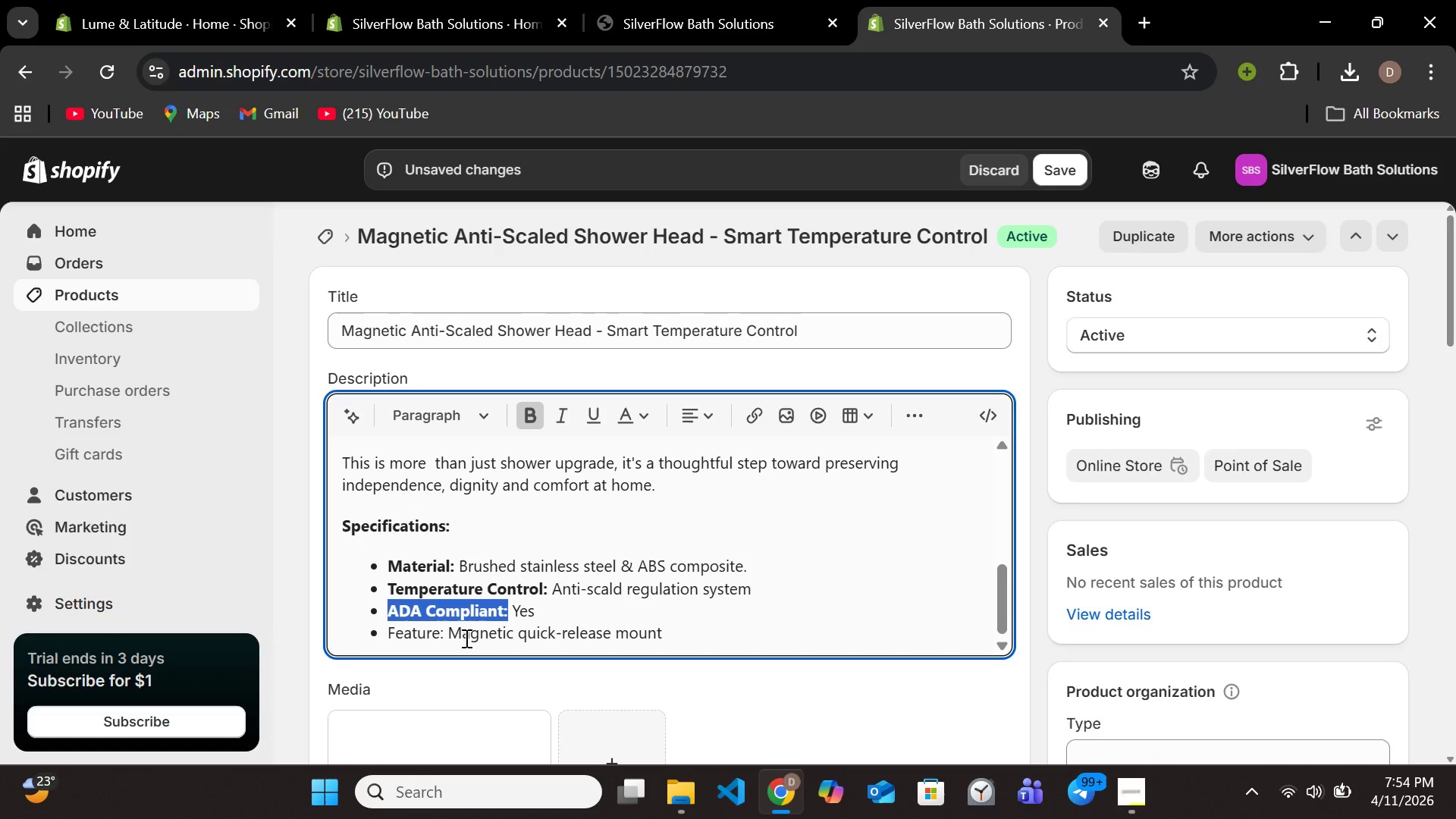 
left_click_drag(start_coordinate=[444, 635], to_coordinate=[385, 631])
 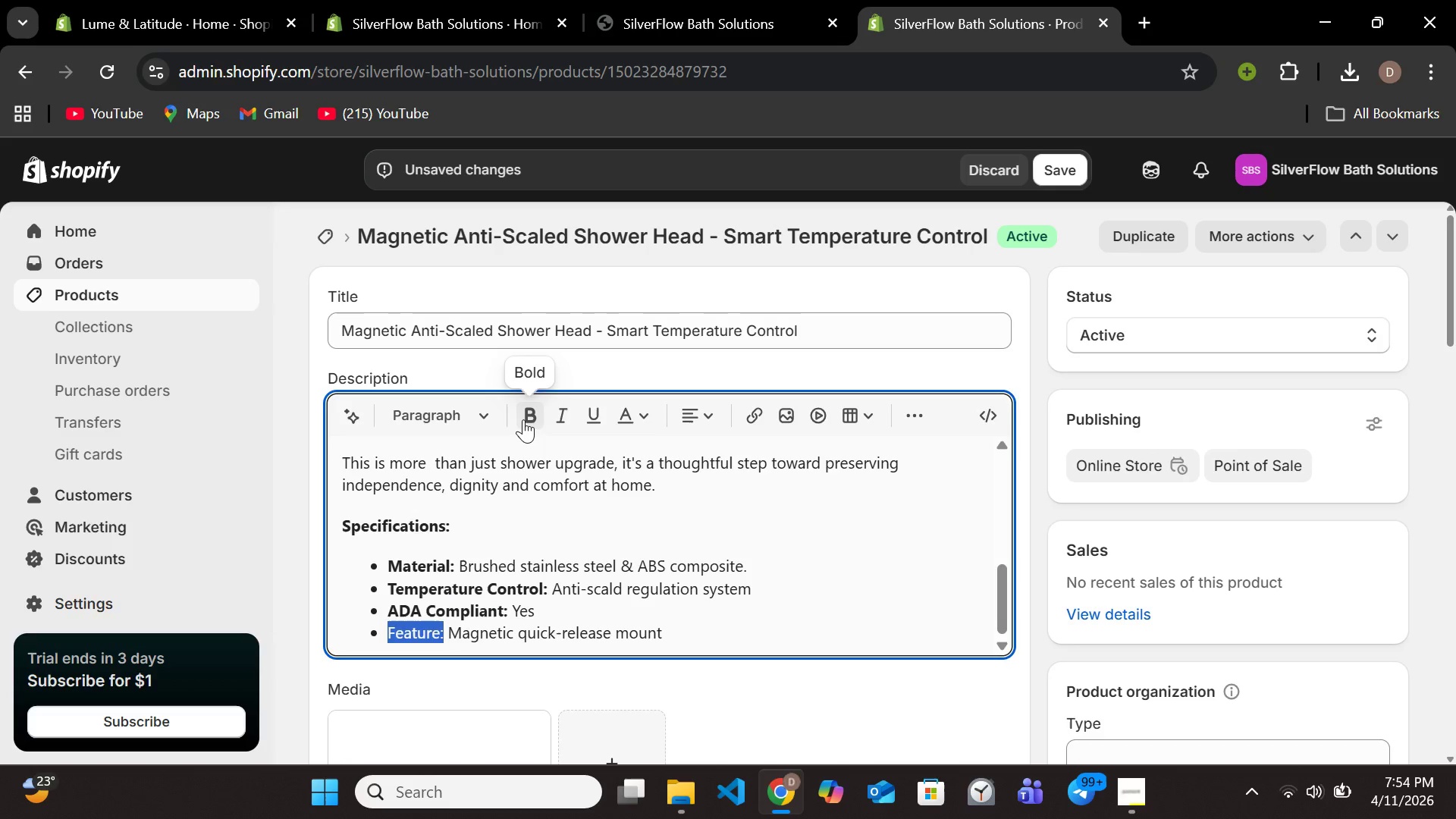 
left_click([523, 419])
 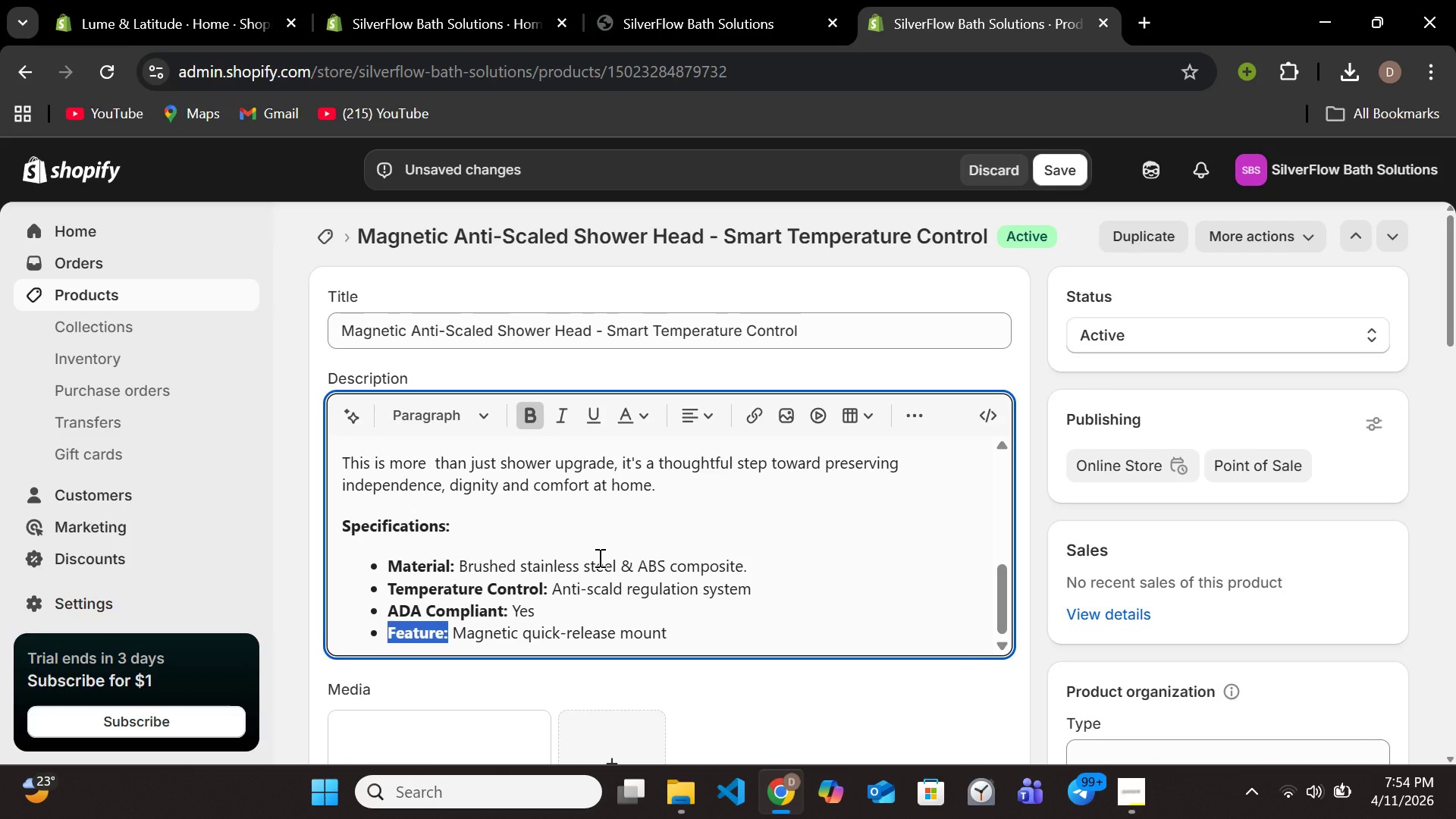 
scroll: coordinate [598, 560], scroll_direction: down, amount: 18.0
 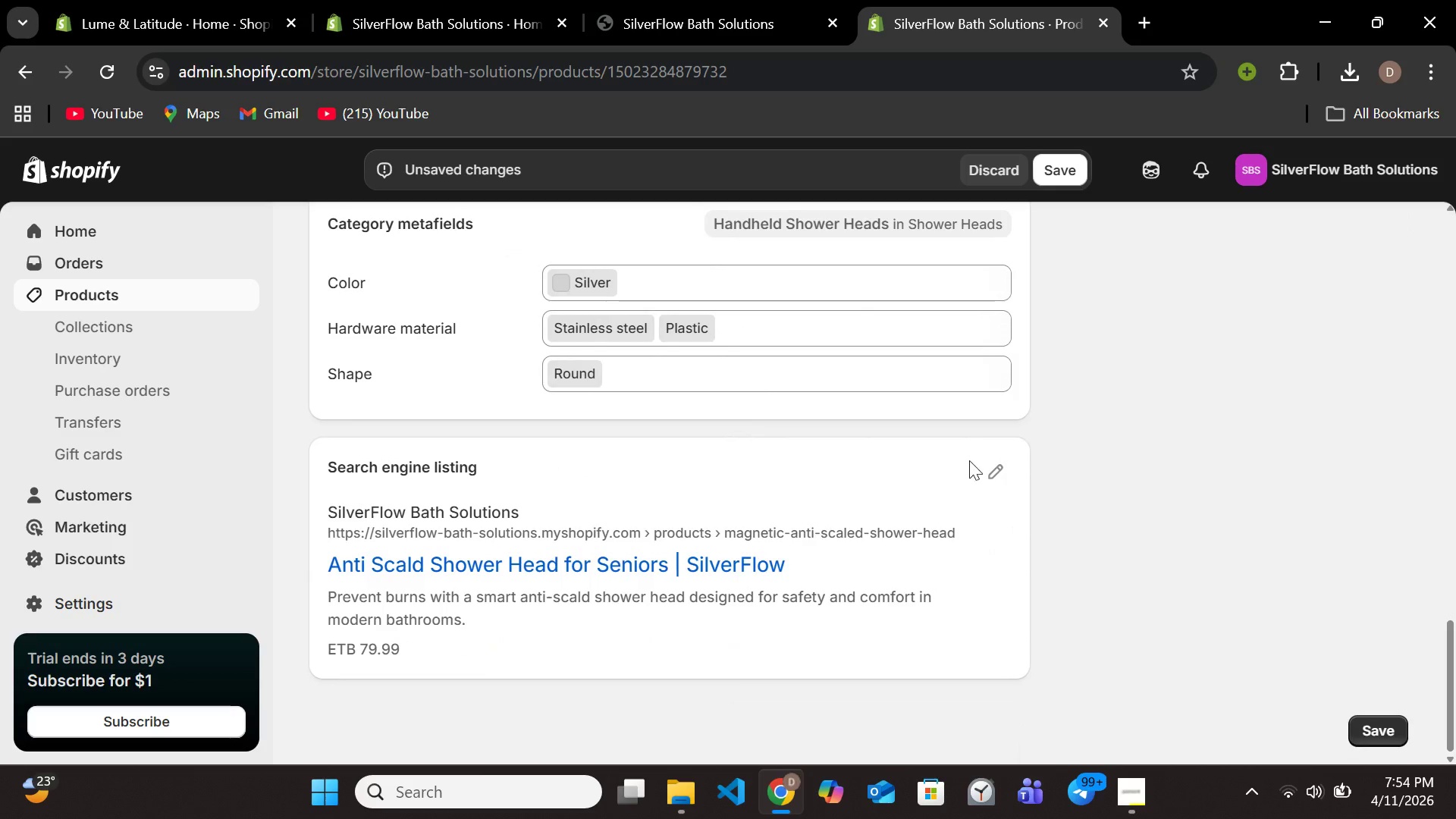 
left_click([986, 462])
 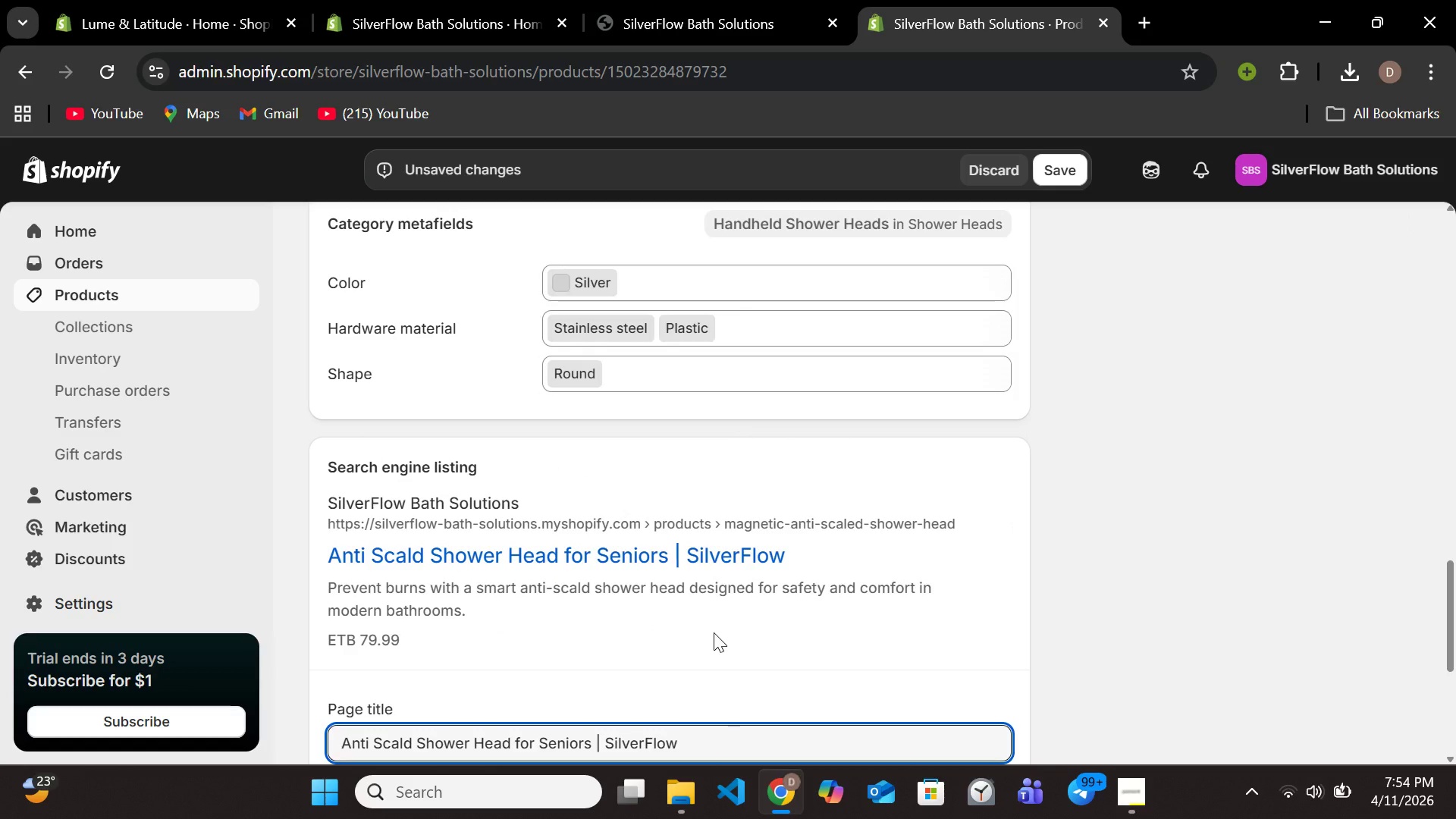 
scroll: coordinate [582, 655], scroll_direction: down, amount: 3.0
 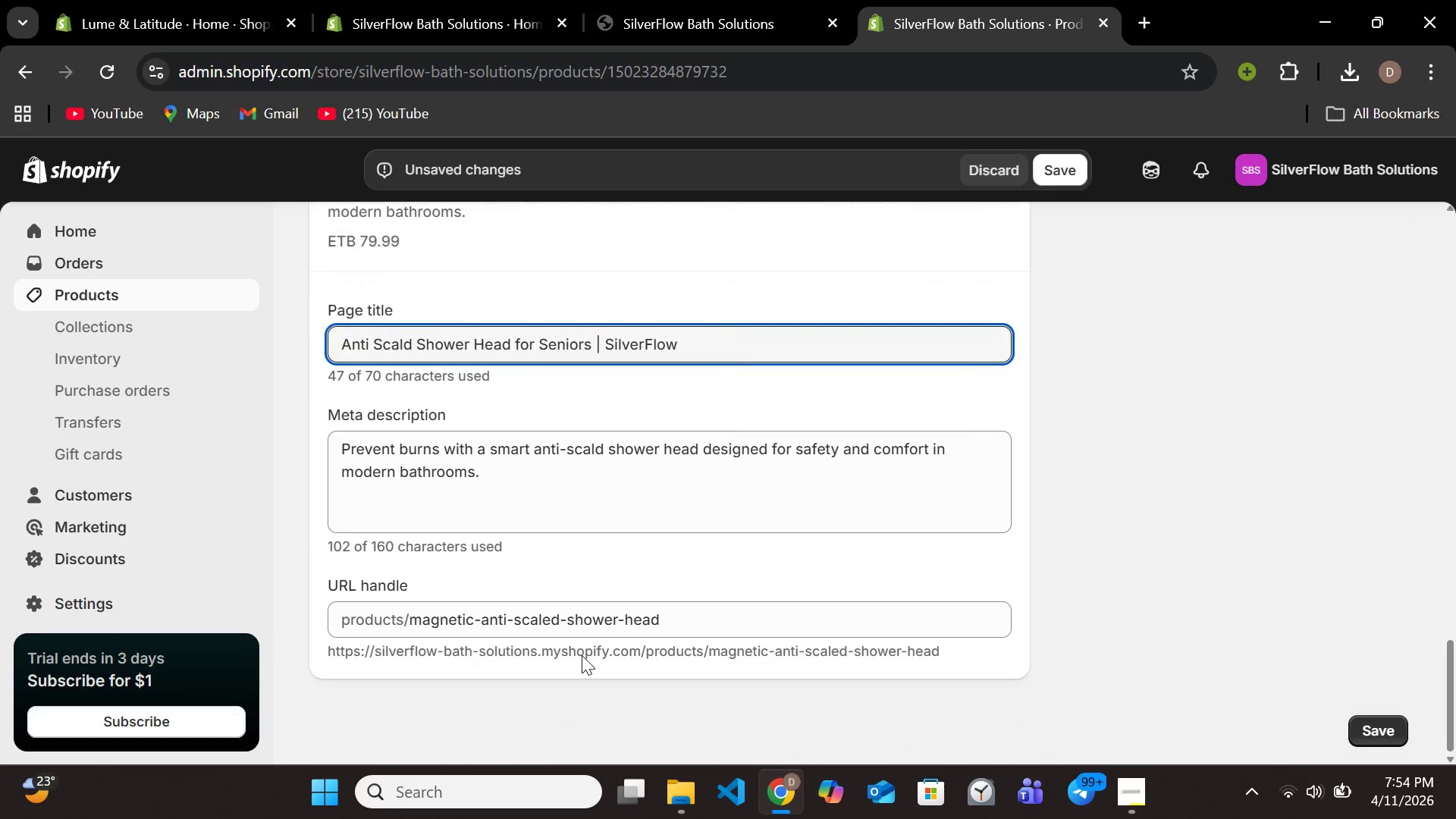 
scroll: coordinate [582, 654], scroll_direction: up, amount: 4.0
 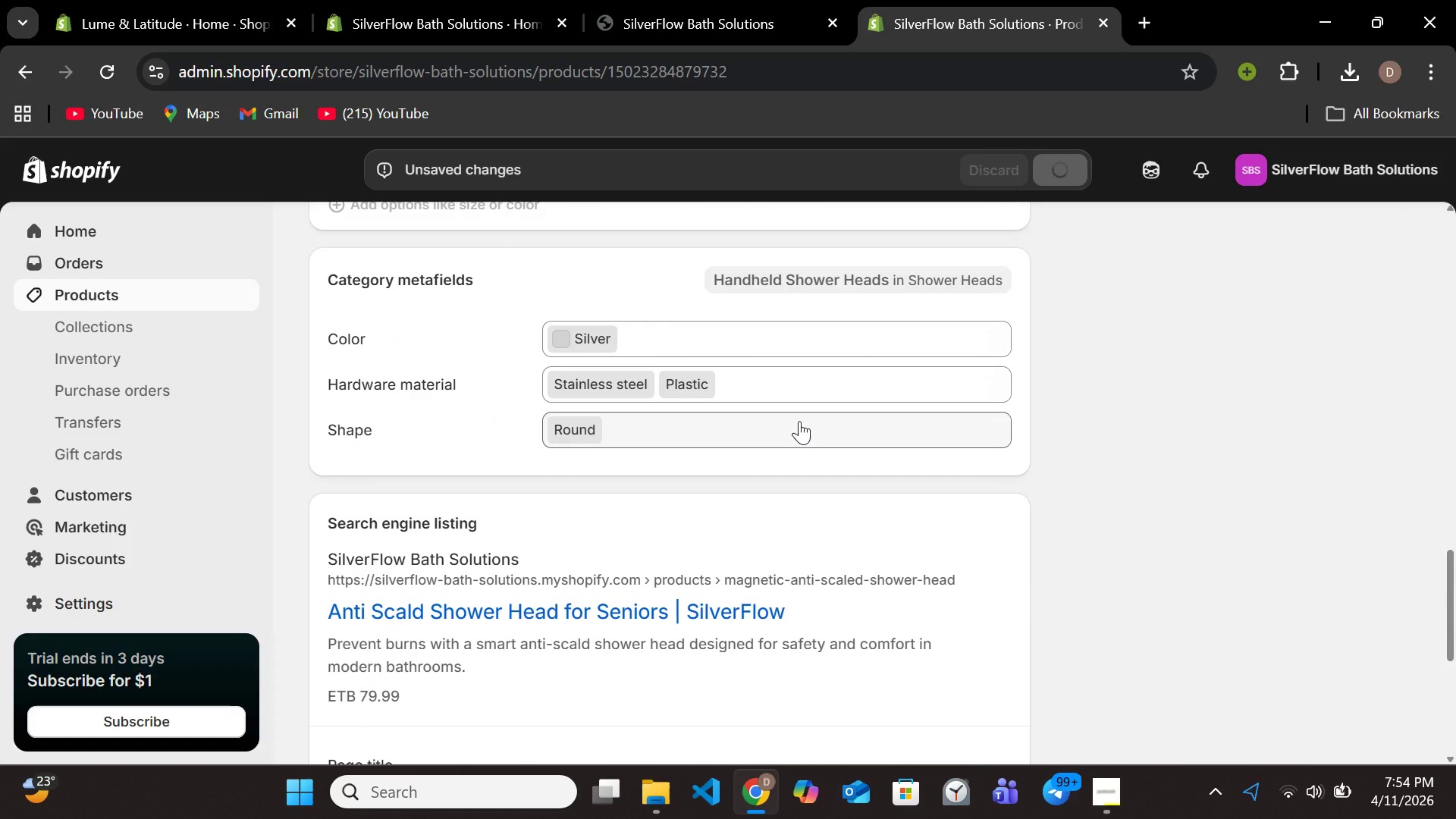 
wait(5.04)
 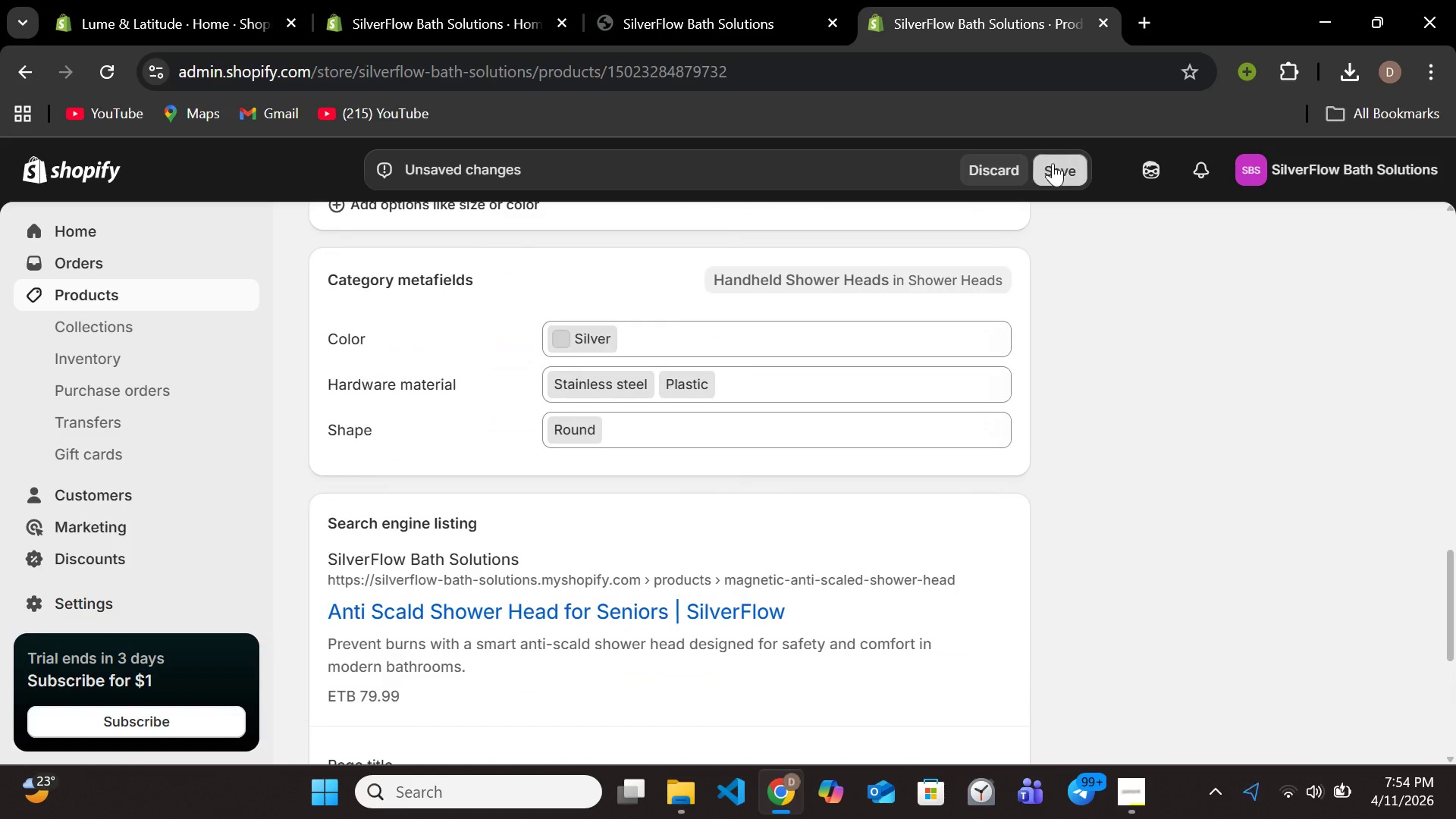 
scroll: coordinate [488, 499], scroll_direction: up, amount: 16.0
 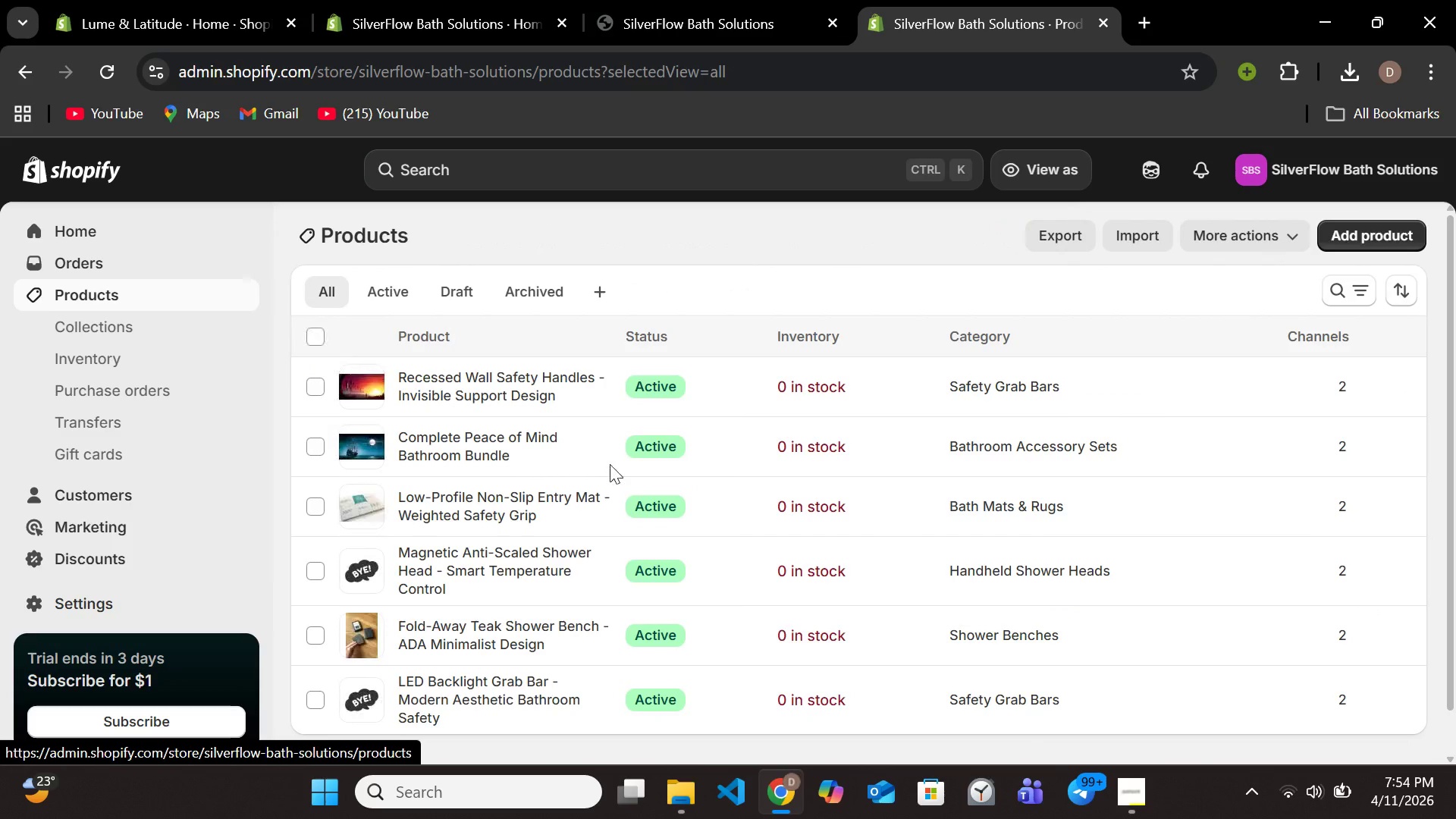 
left_click([1119, 776])